 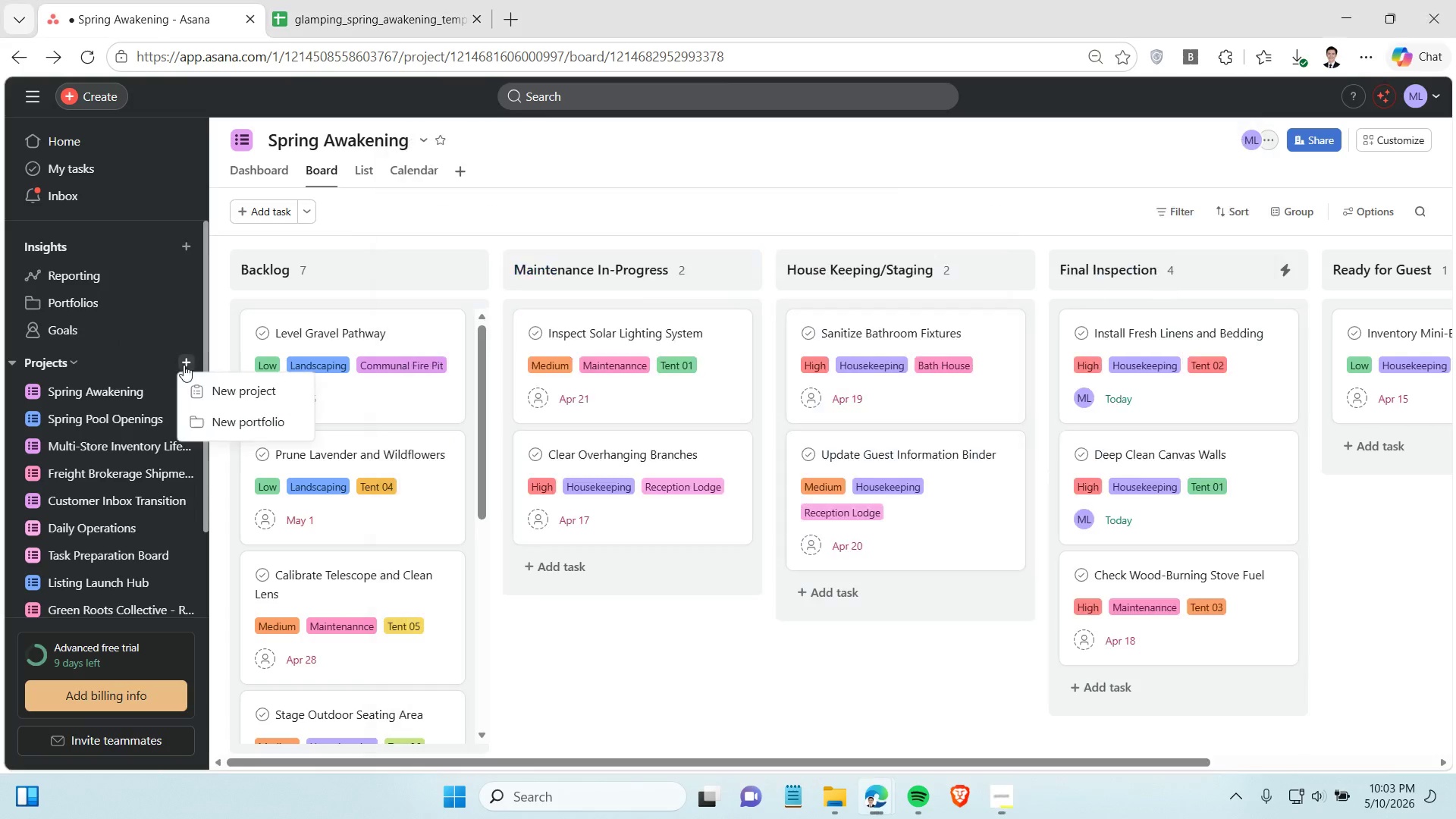 
left_click([242, 394])
 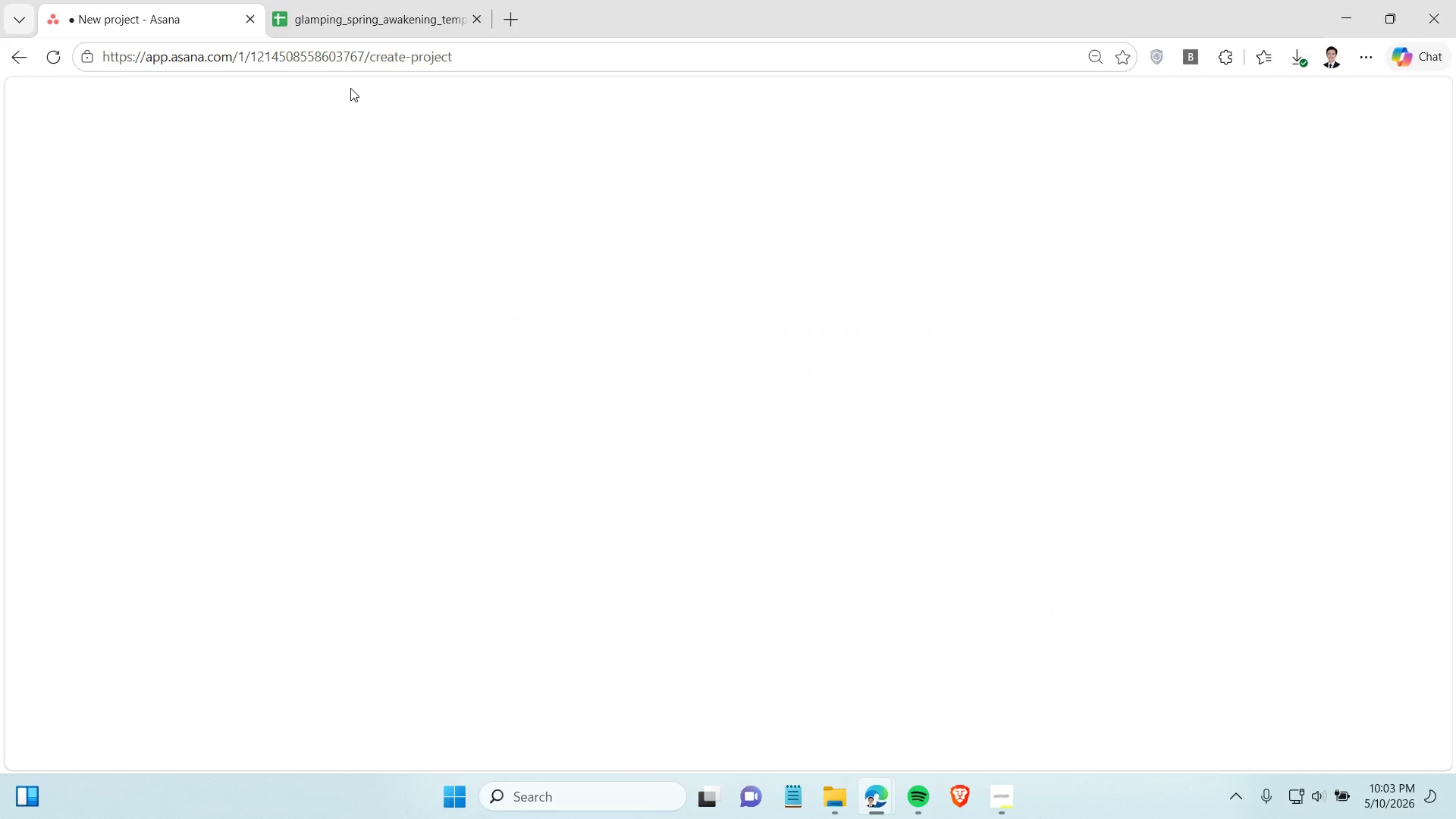 
left_click([380, 27])
 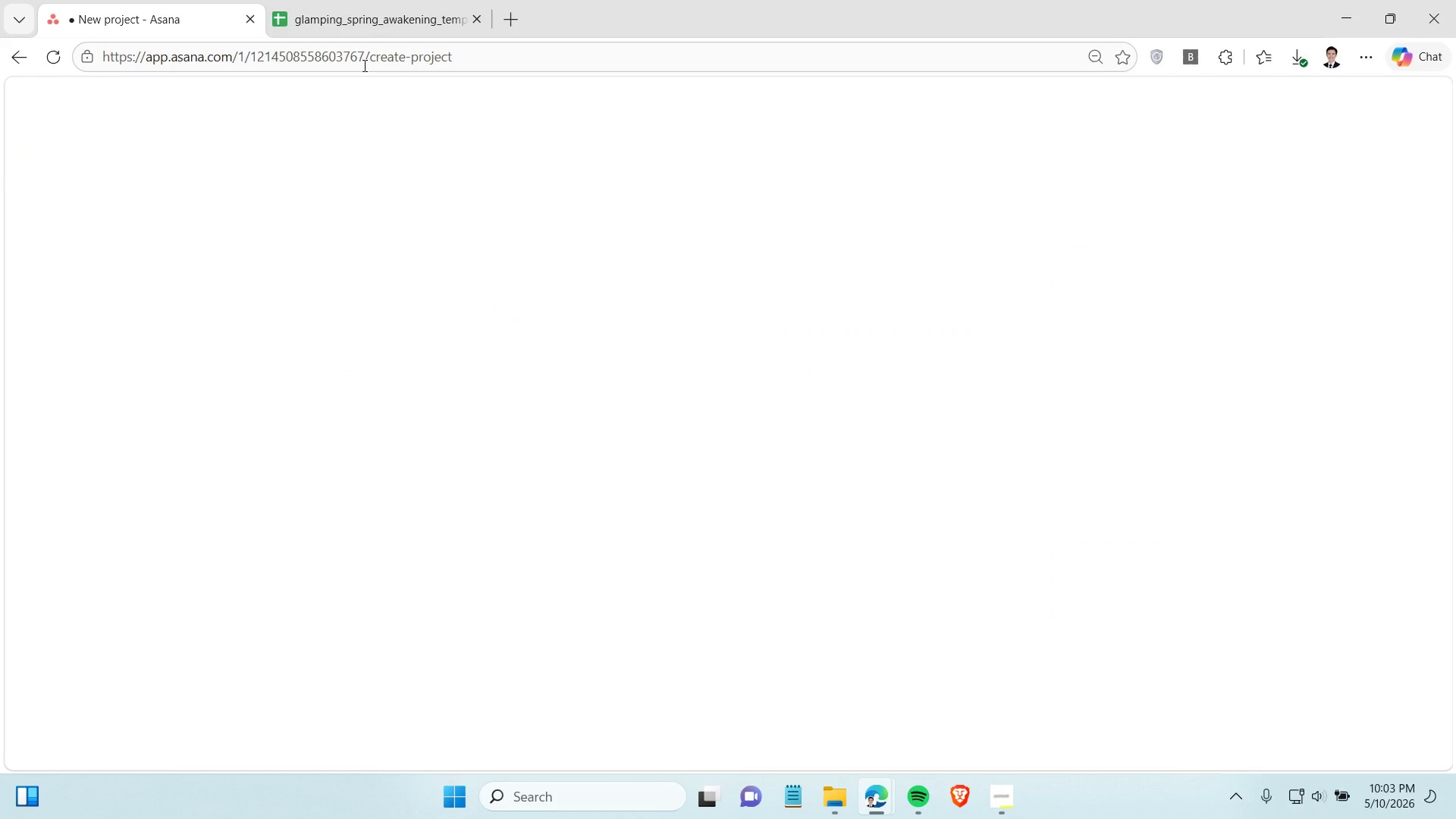 
left_click([37, 110])
 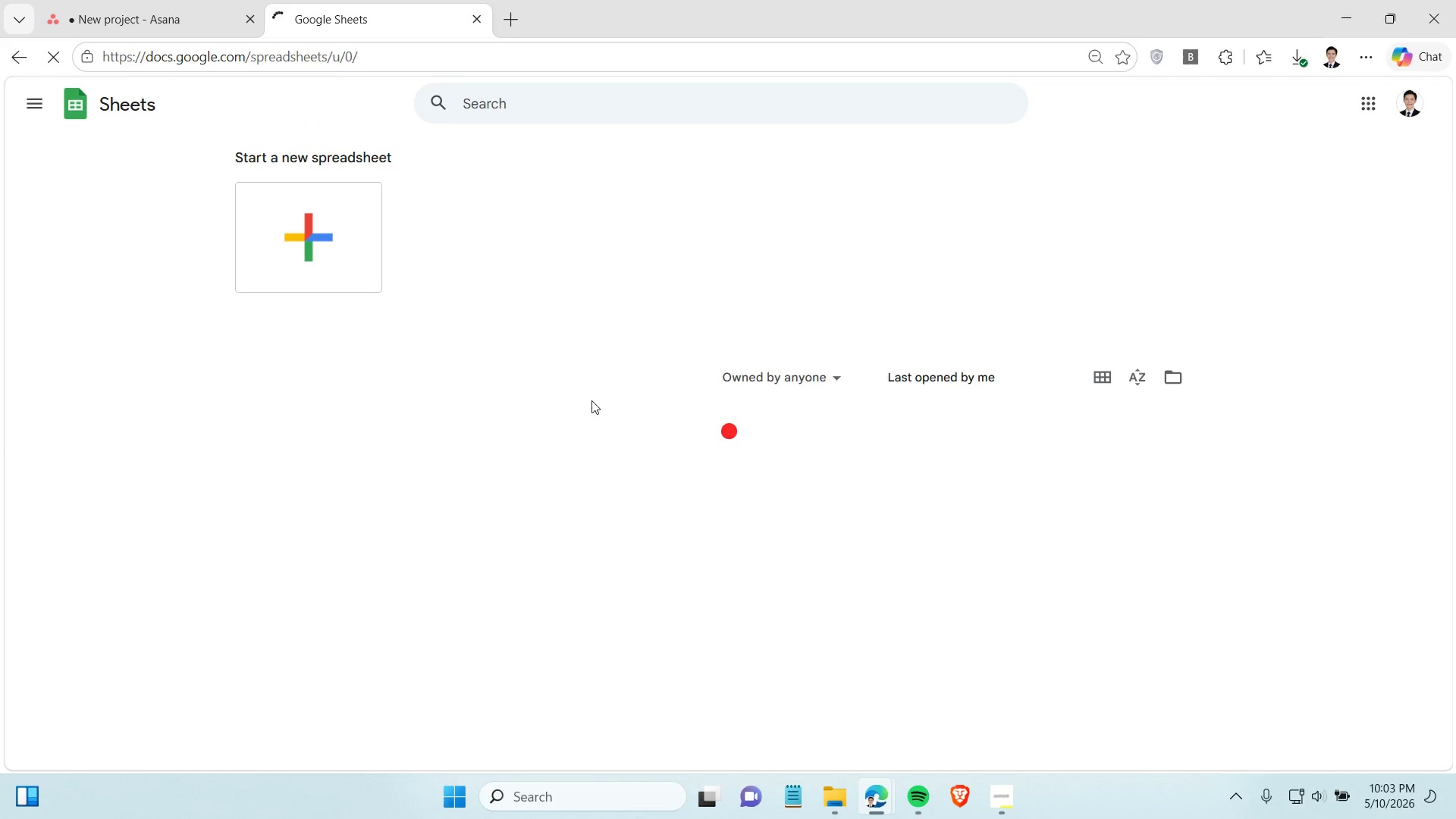 
wait(12.17)
 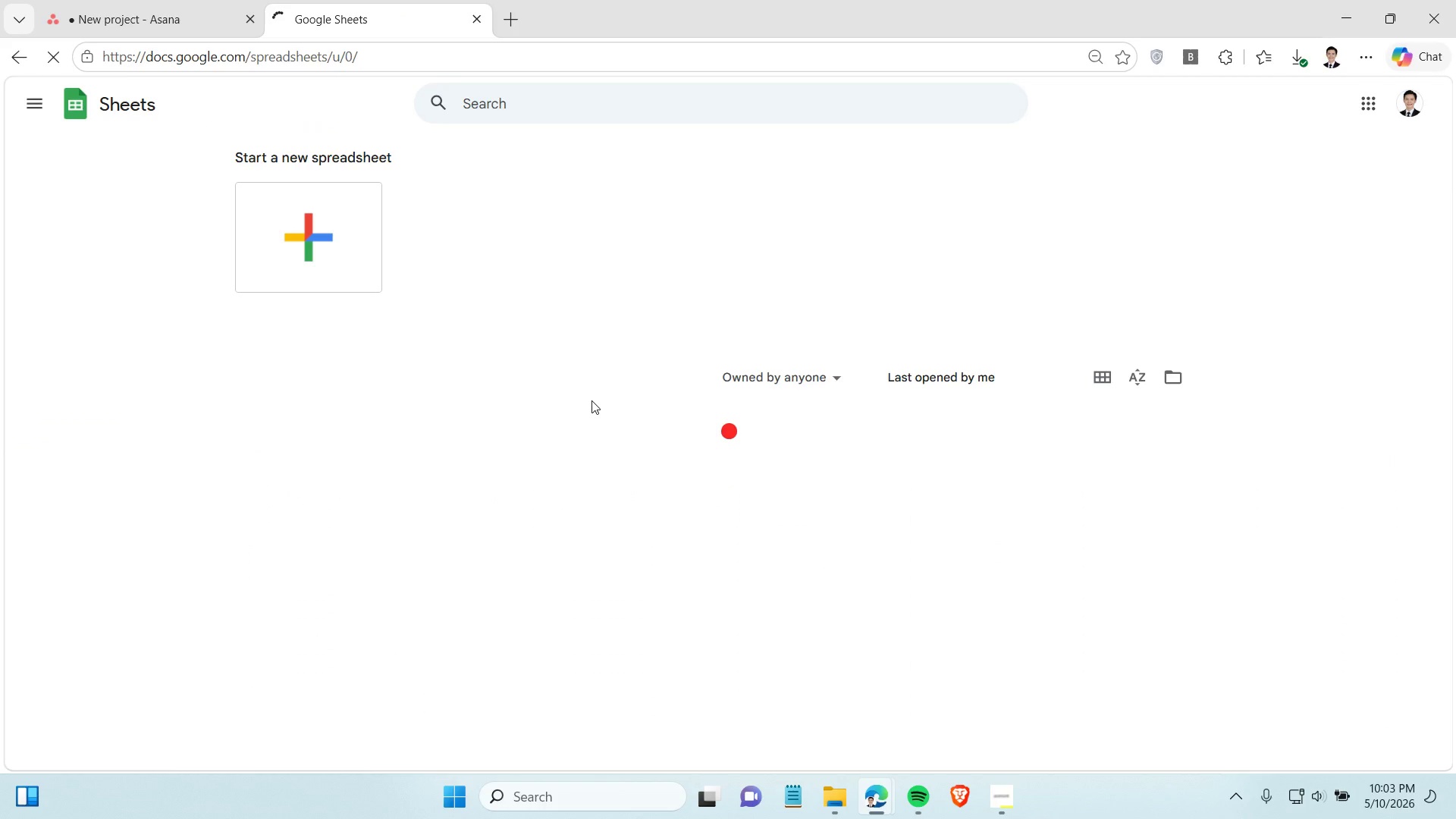 
left_click([1167, 373])
 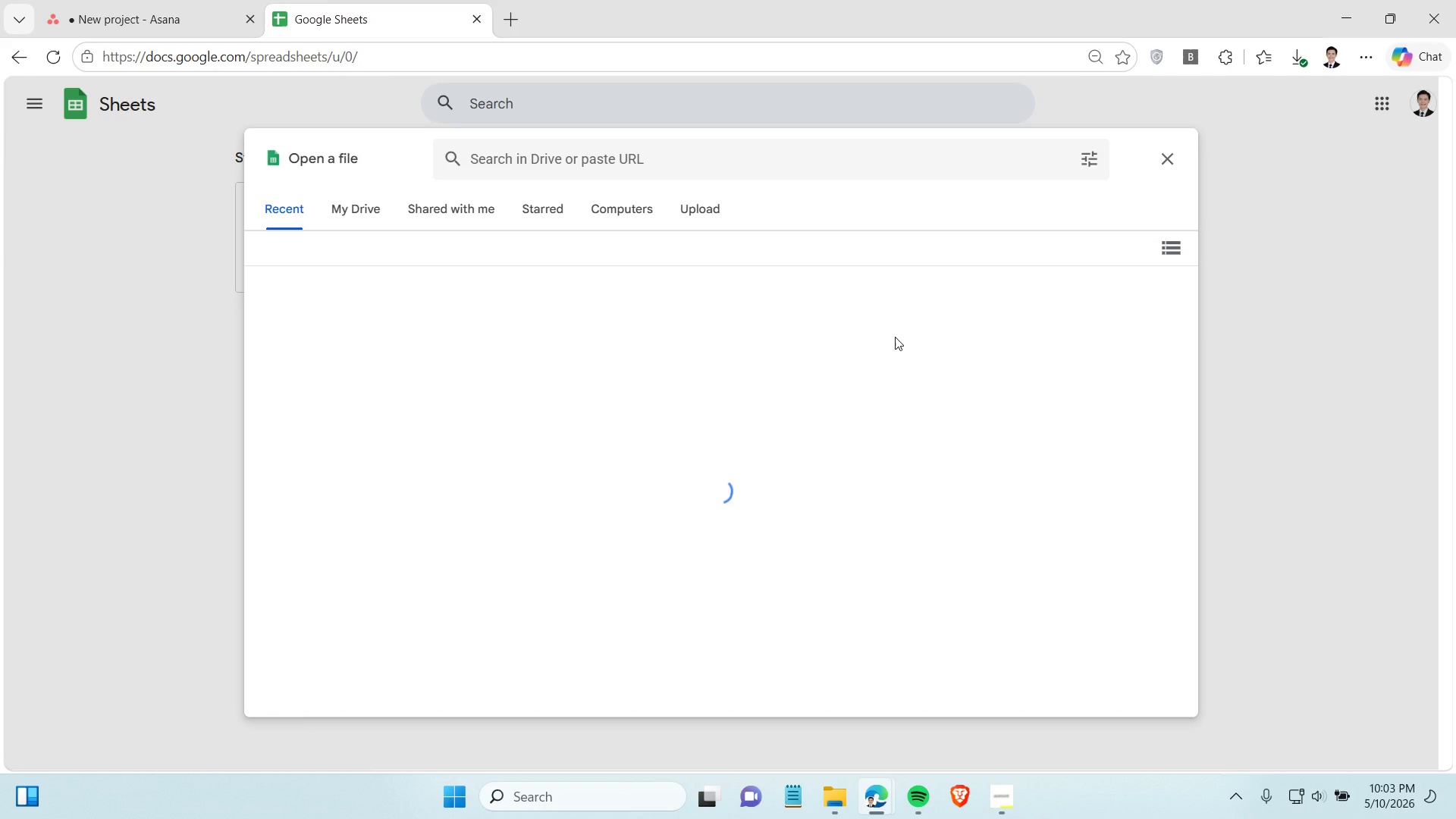 
left_click([715, 211])
 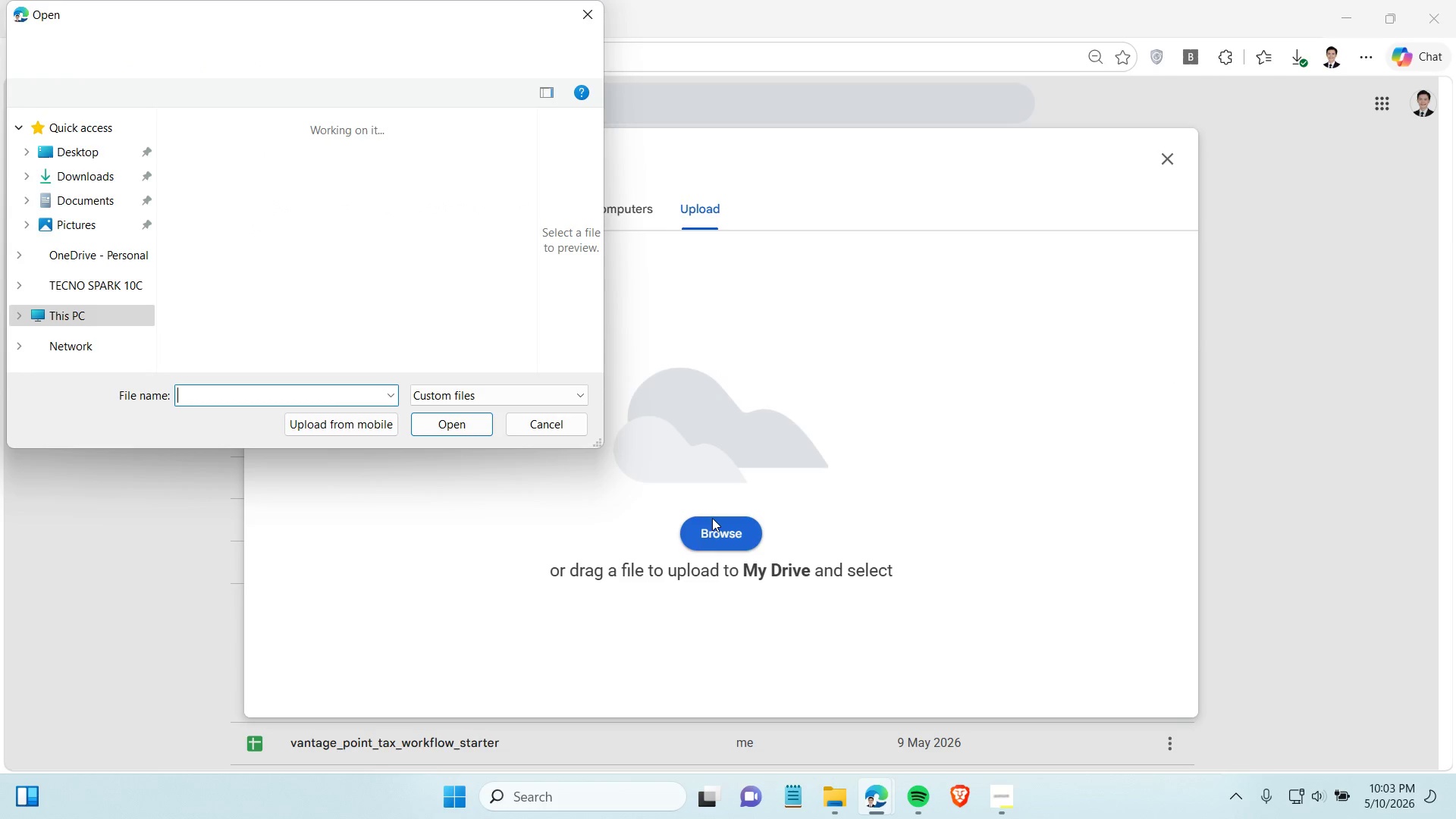 
wait(7.25)
 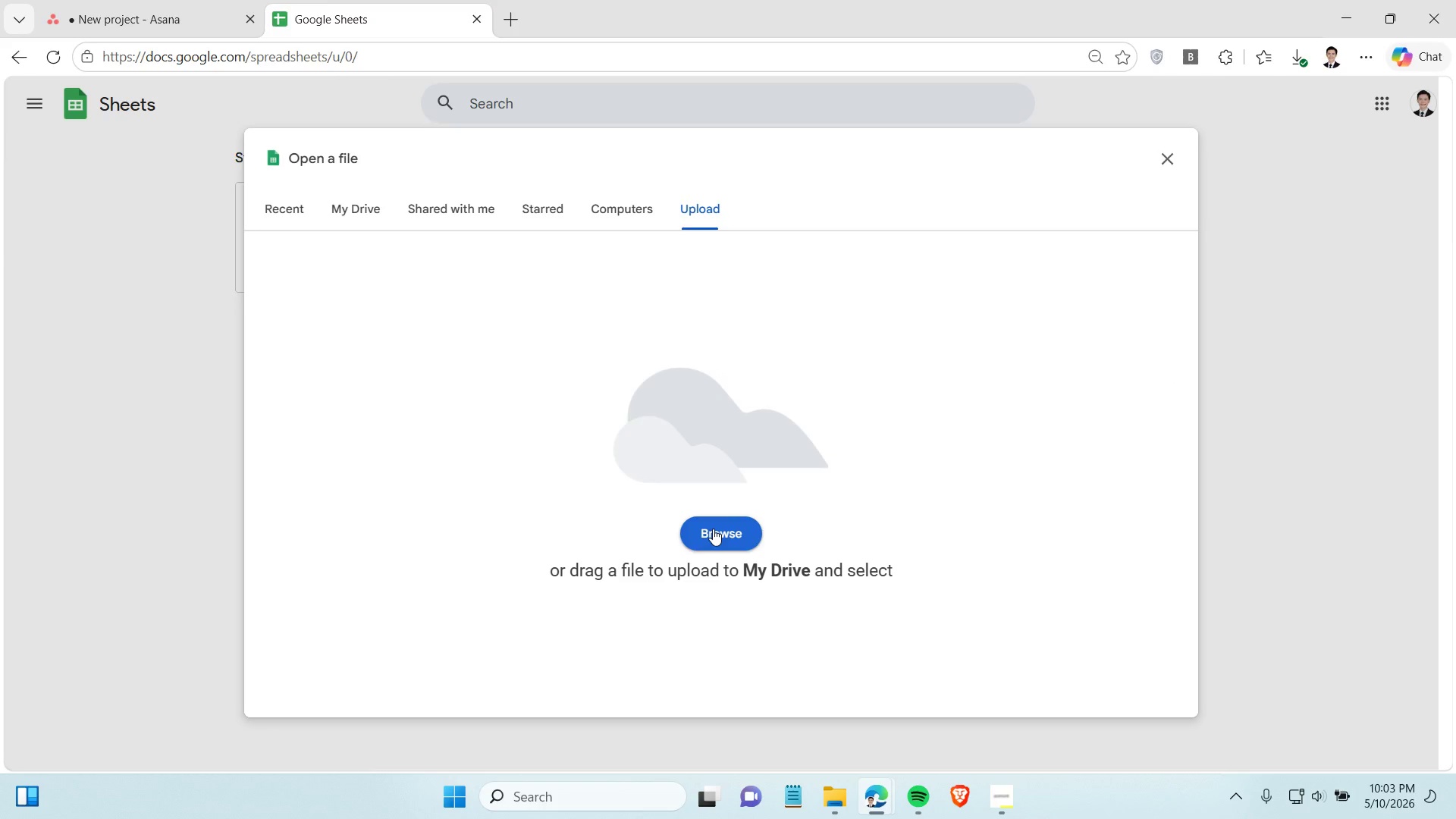 
left_click([300, 177])
 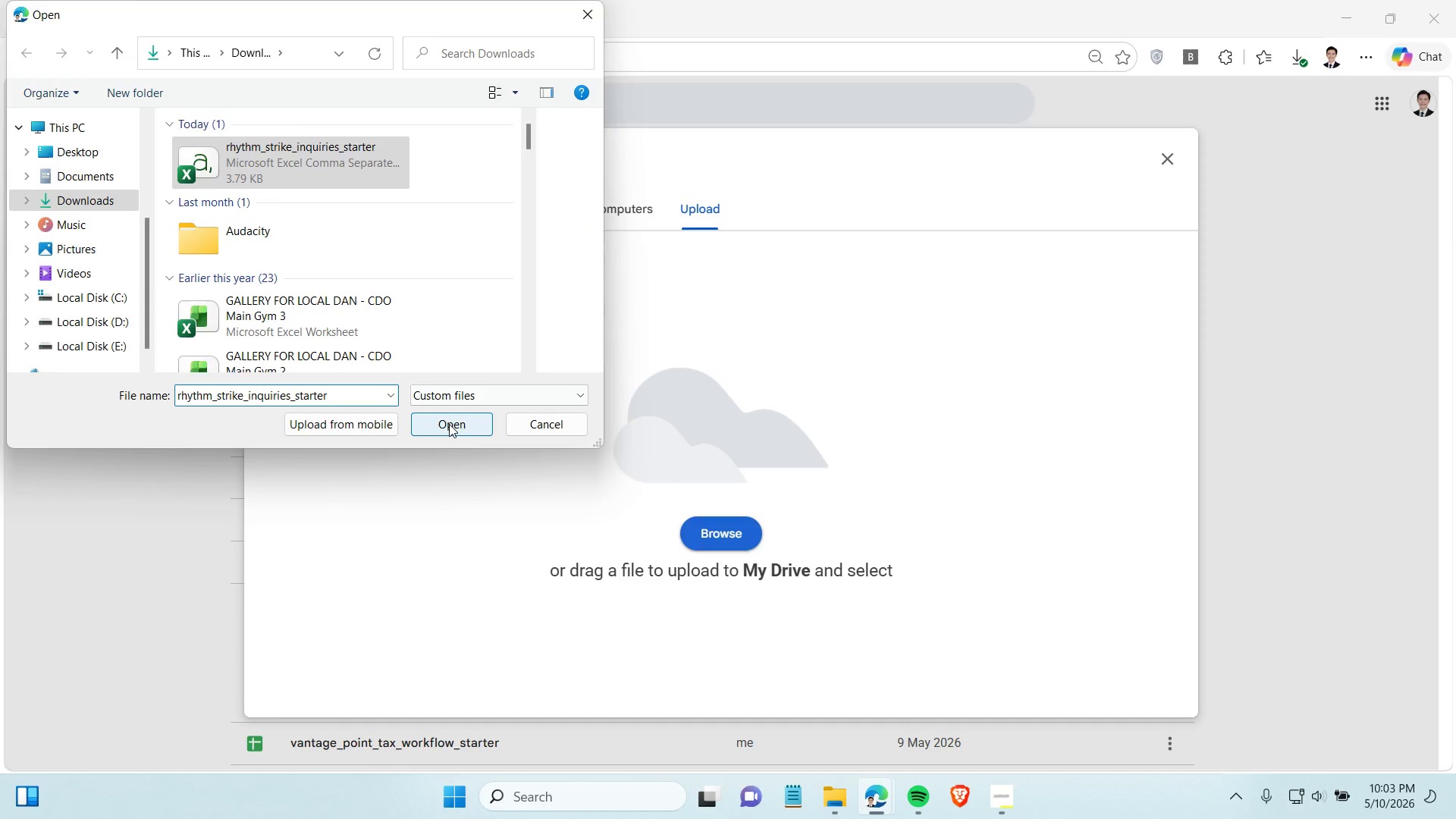 
left_click([449, 424])
 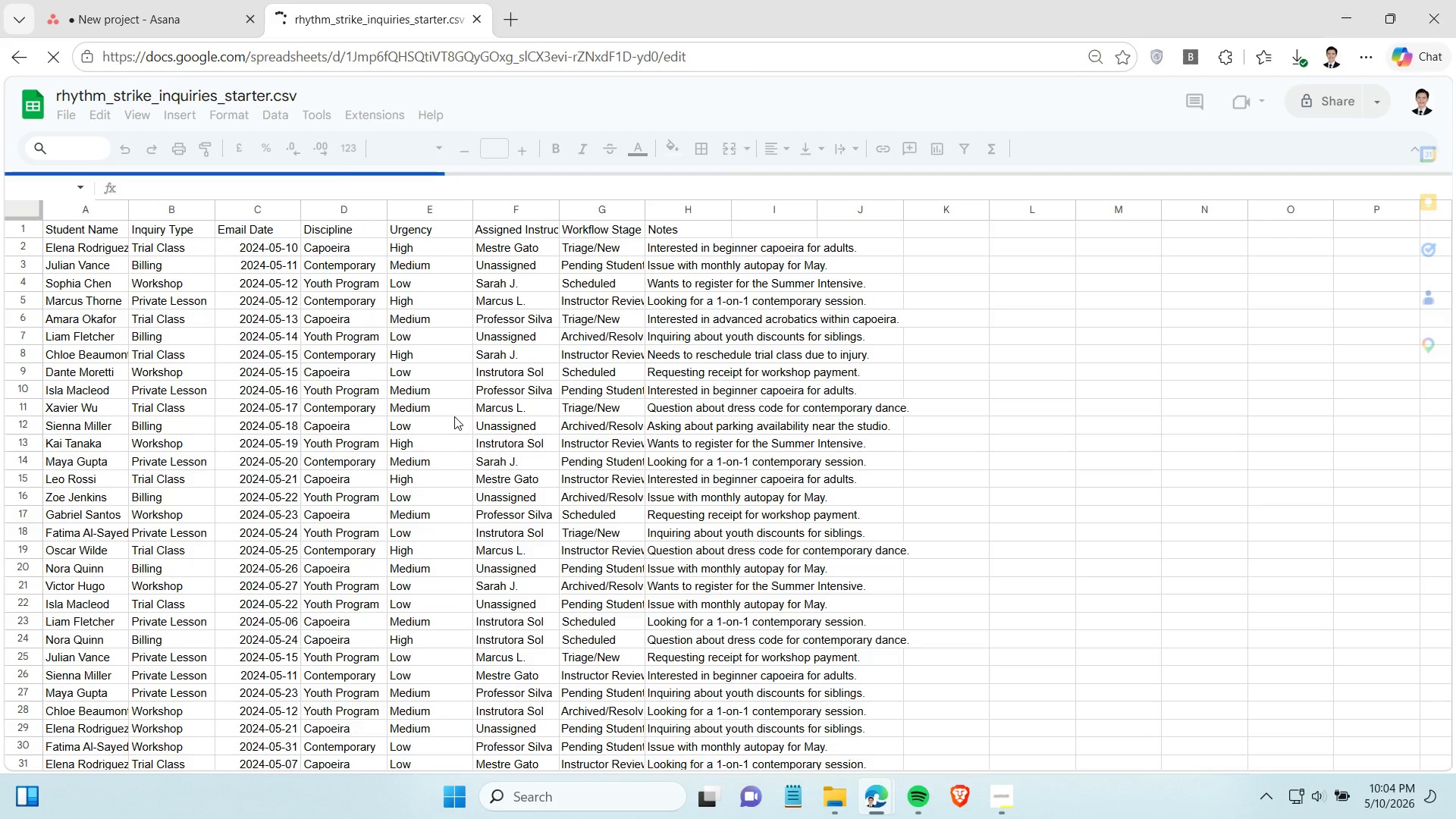 
wait(12.62)
 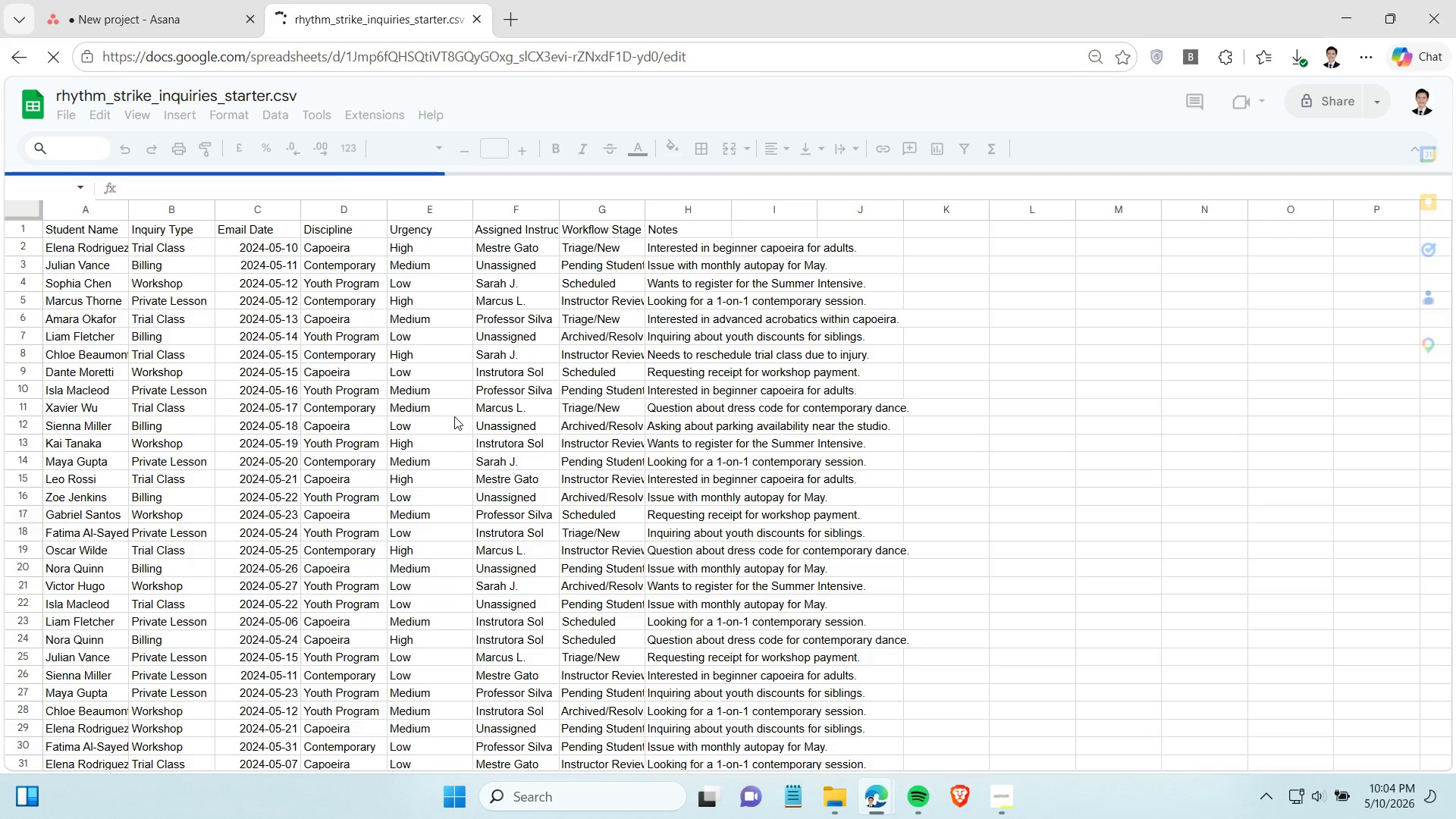 
left_click([421, 407])
 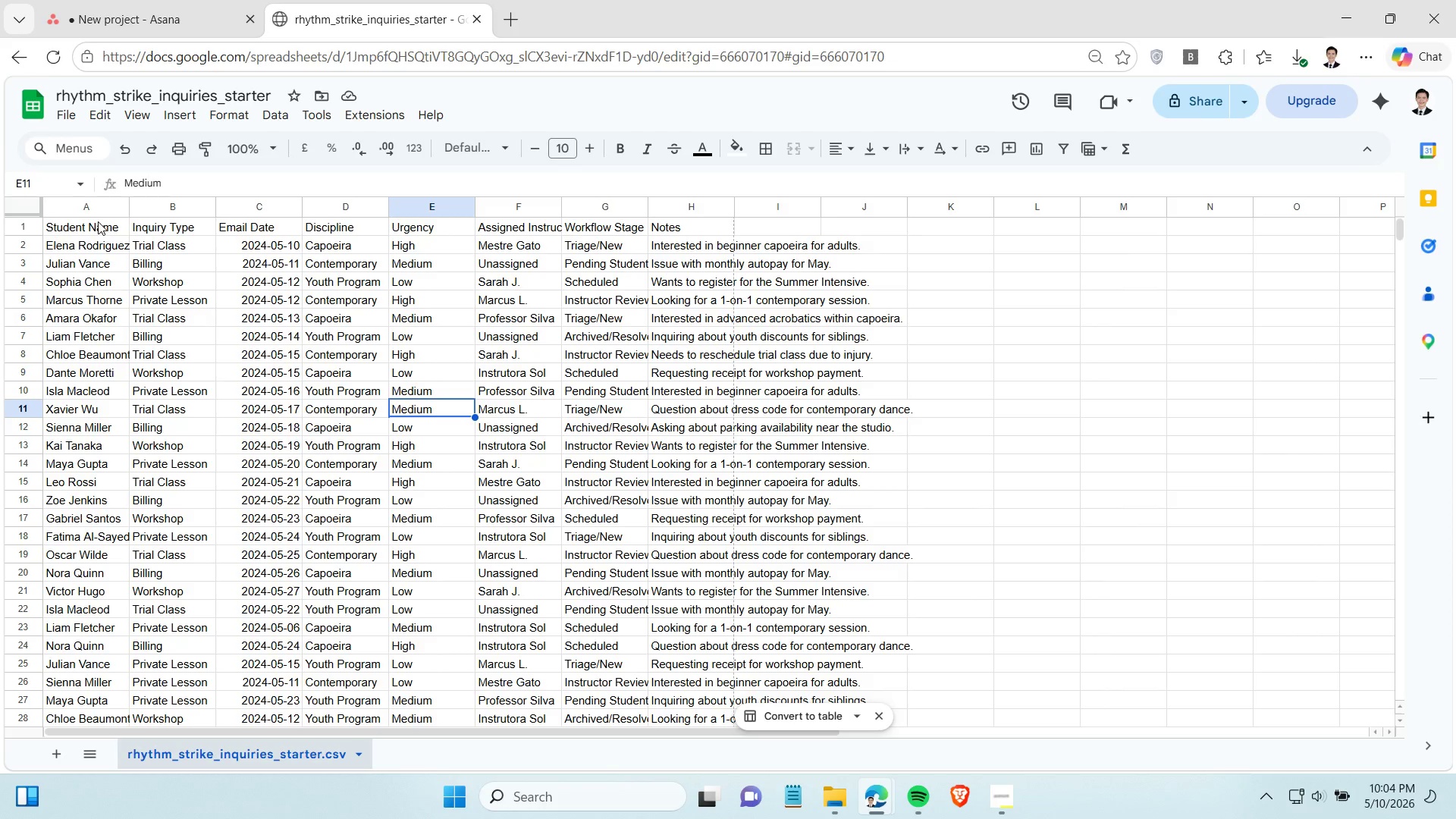 
left_click_drag(start_coordinate=[98, 221], to_coordinate=[705, 228])
 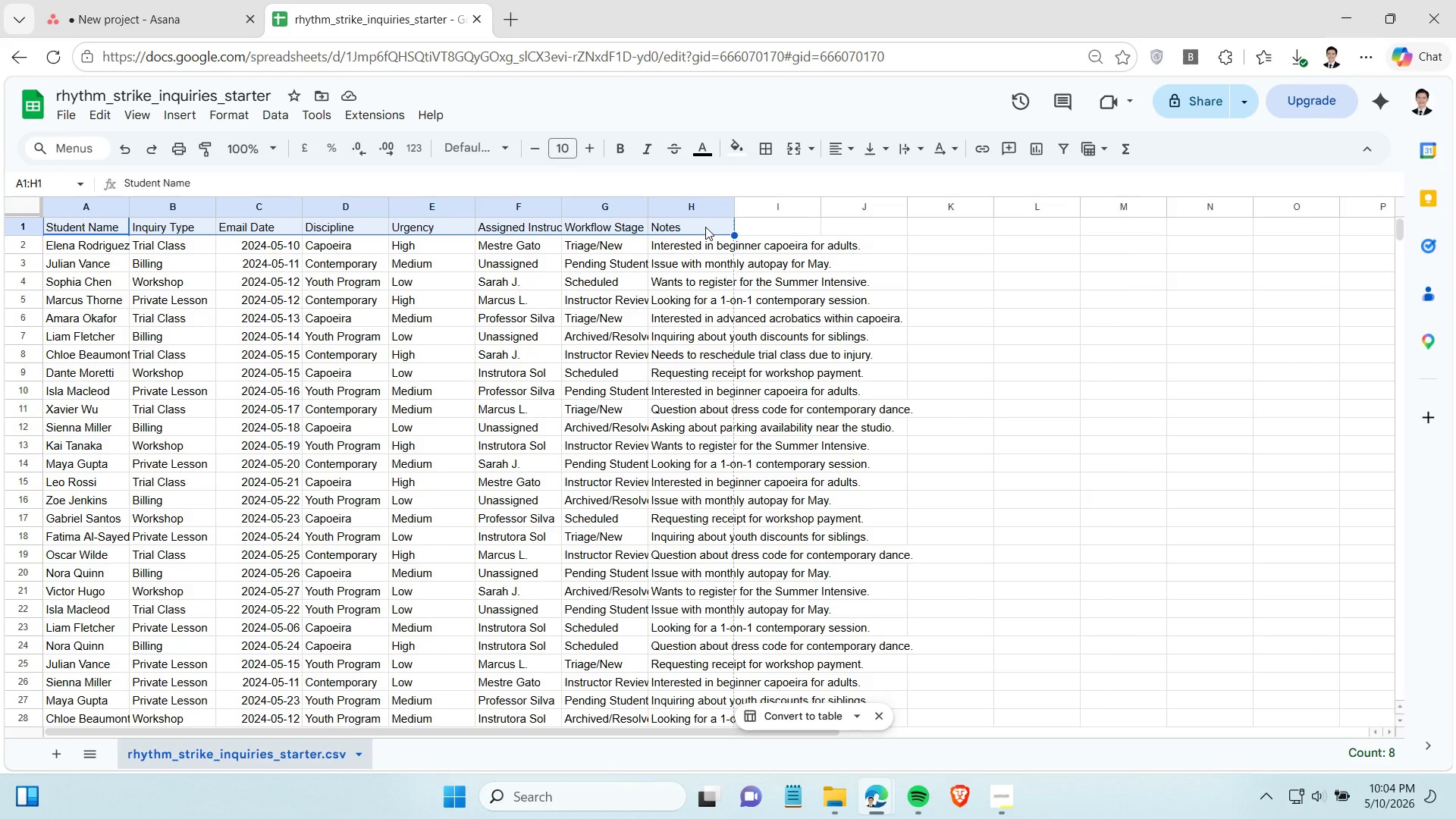 
key(Control+B)
 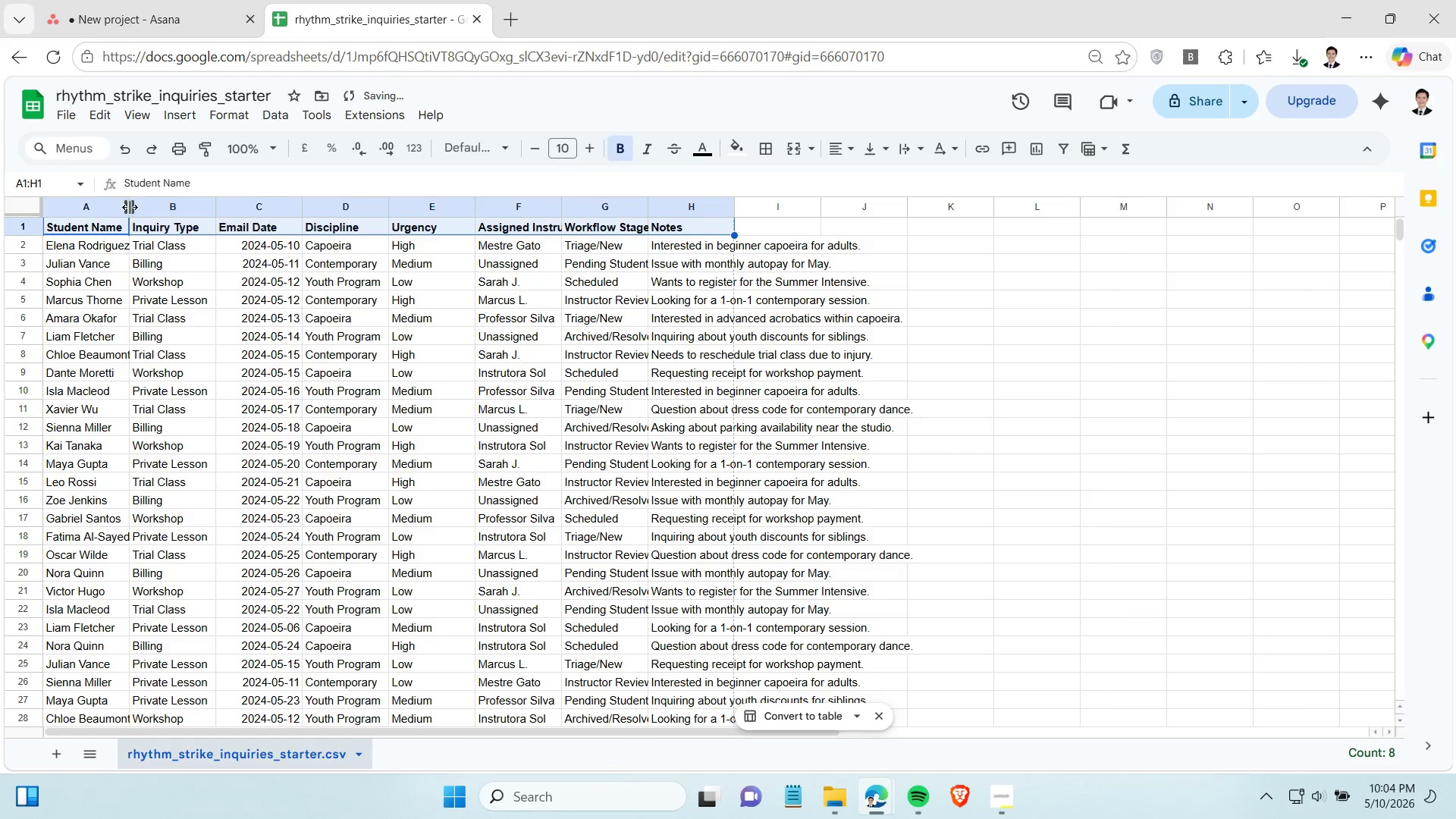 
left_click_drag(start_coordinate=[131, 206], to_coordinate=[183, 203])
 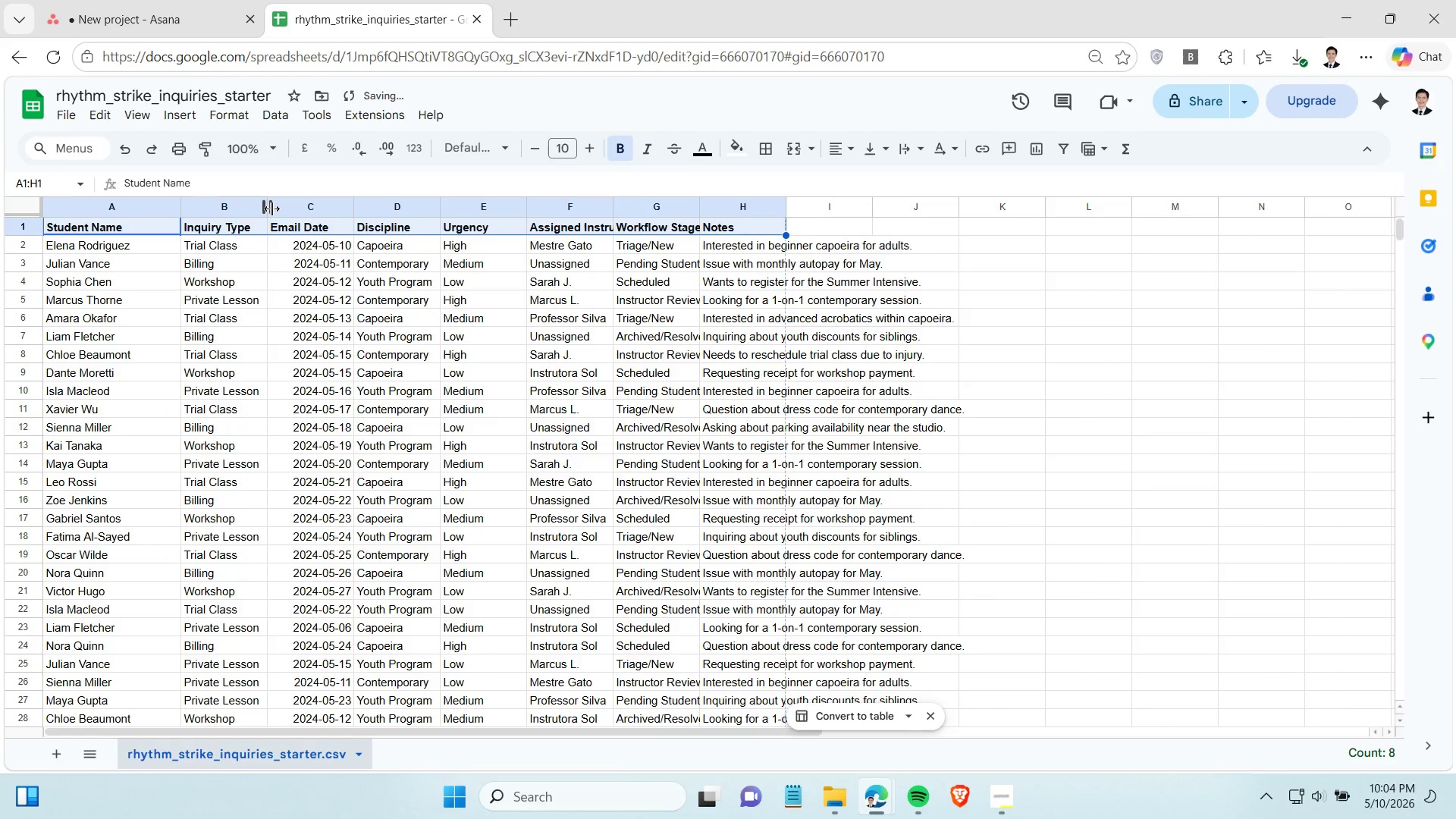 
left_click_drag(start_coordinate=[271, 209], to_coordinate=[298, 209])
 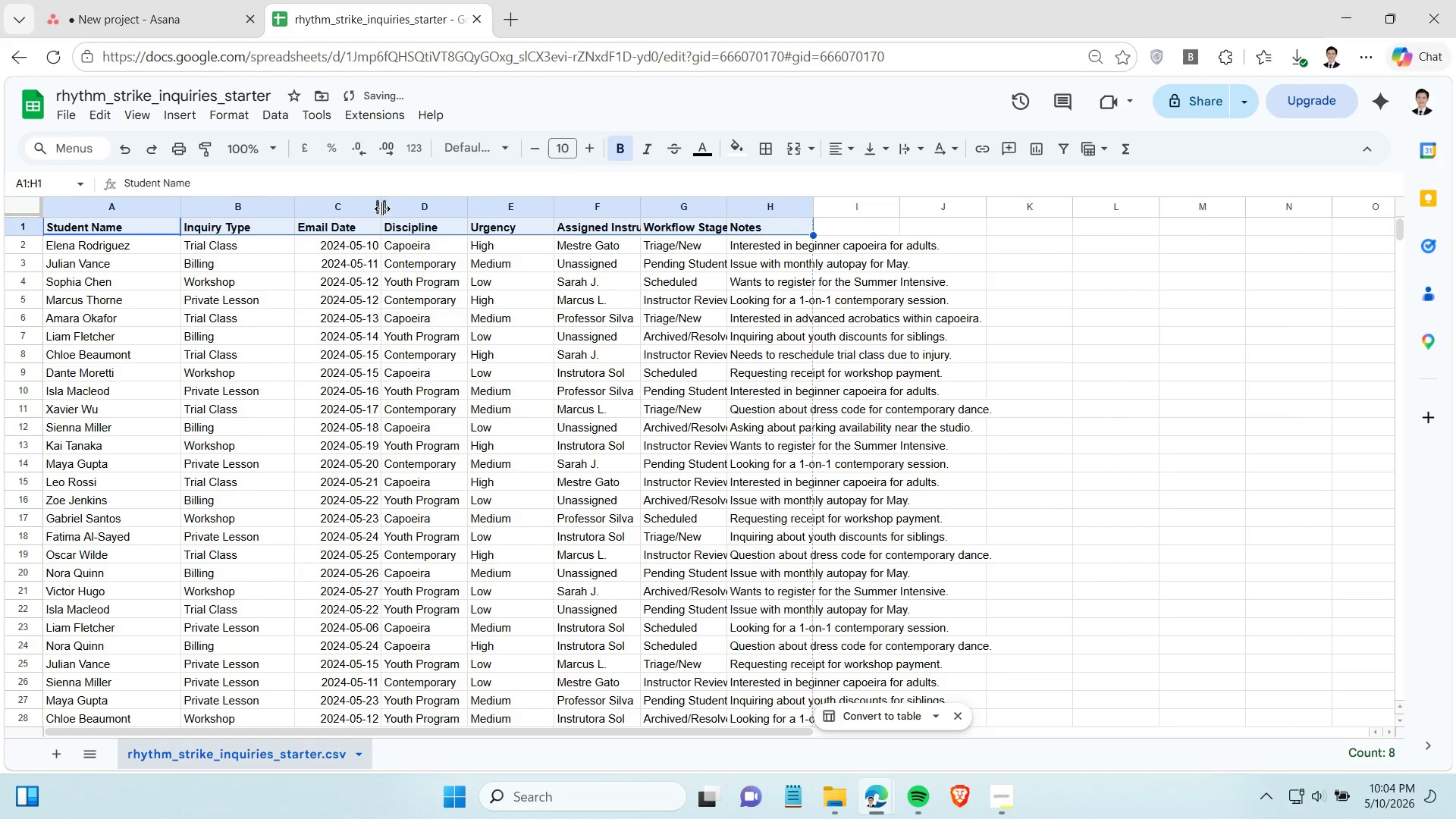 
left_click_drag(start_coordinate=[382, 209], to_coordinate=[416, 208])
 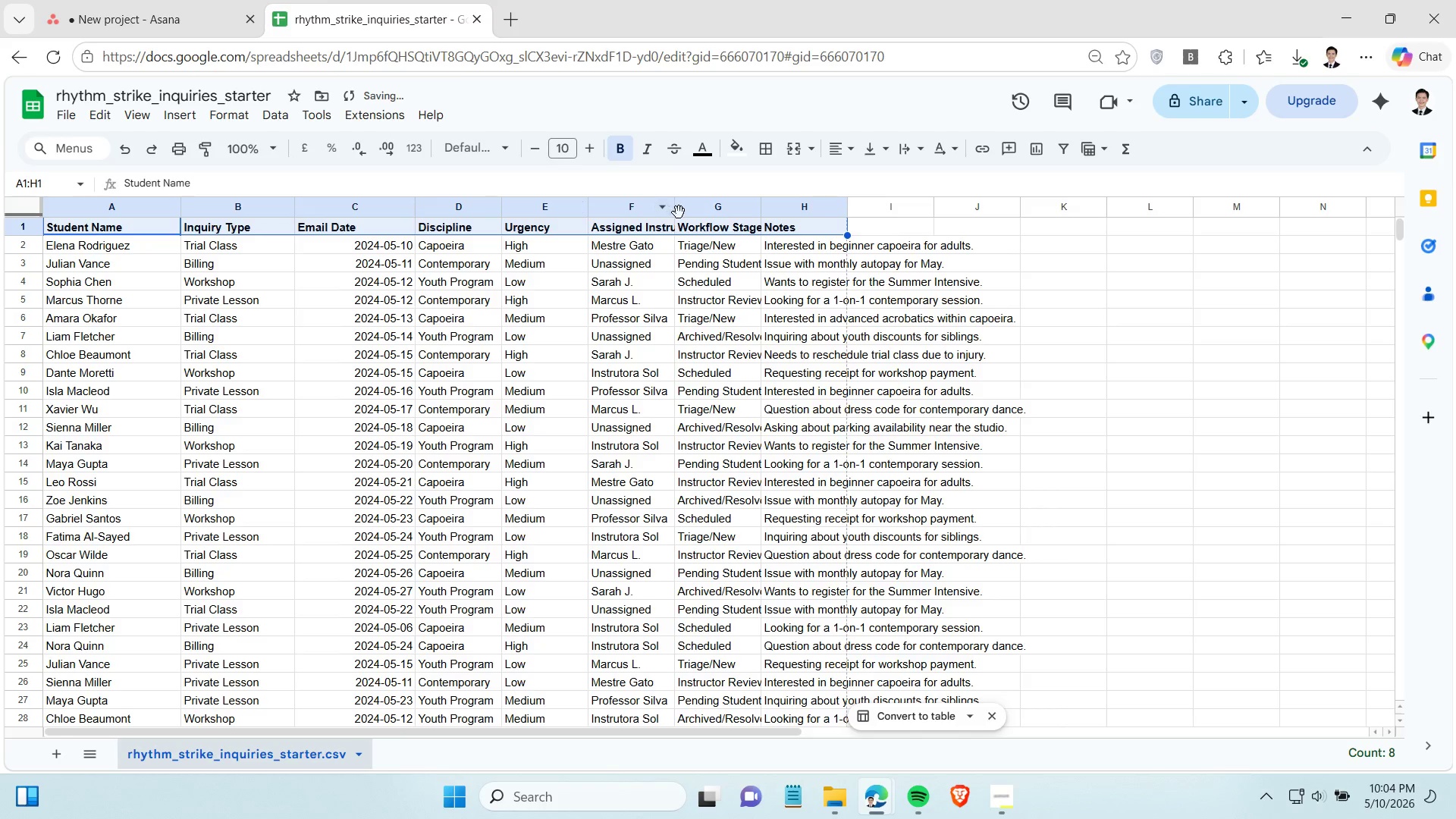 
left_click_drag(start_coordinate=[679, 209], to_coordinate=[743, 206])
 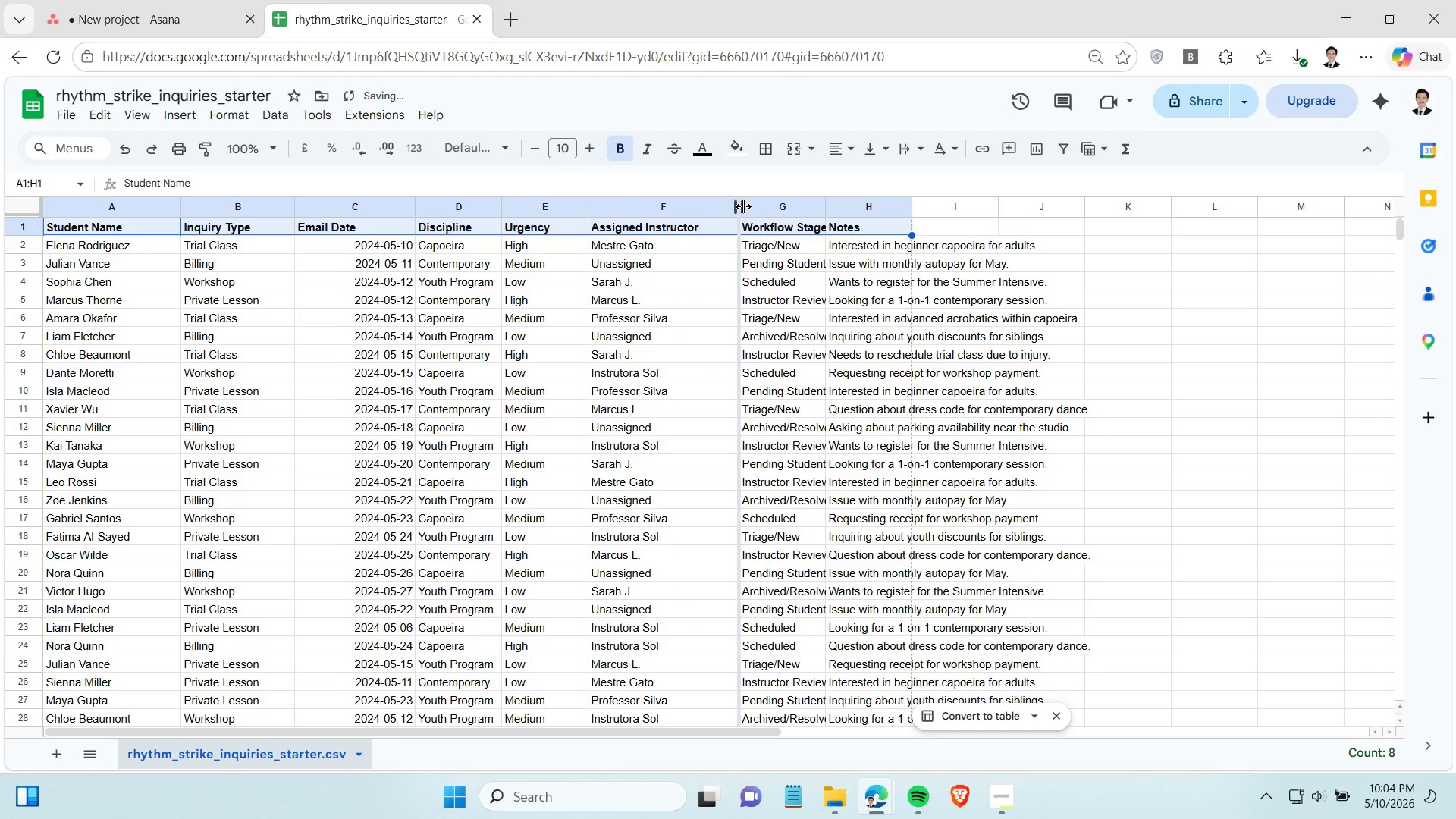 
left_click_drag(start_coordinate=[743, 206], to_coordinate=[719, 204])
 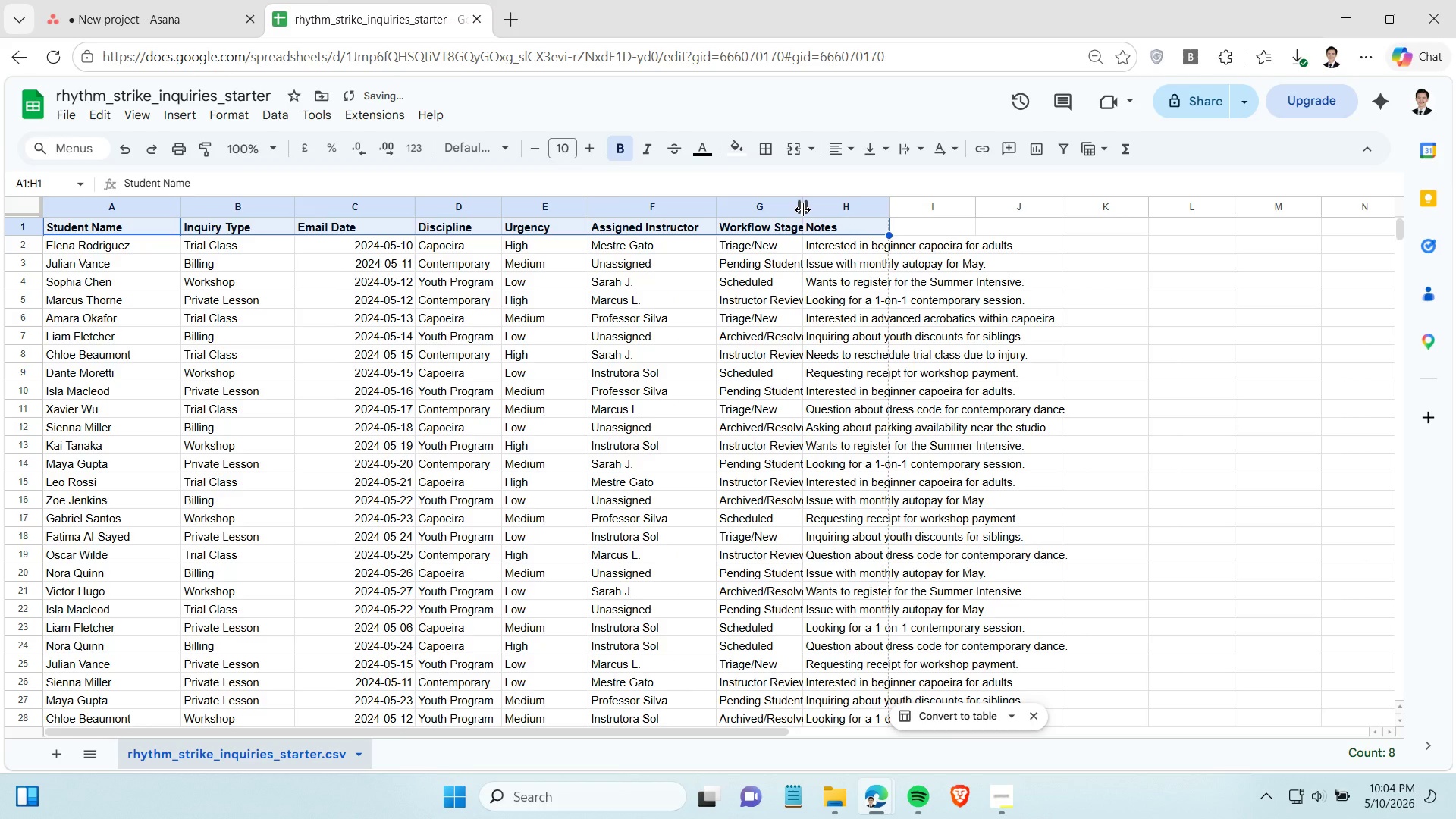 
left_click_drag(start_coordinate=[802, 209], to_coordinate=[846, 202])
 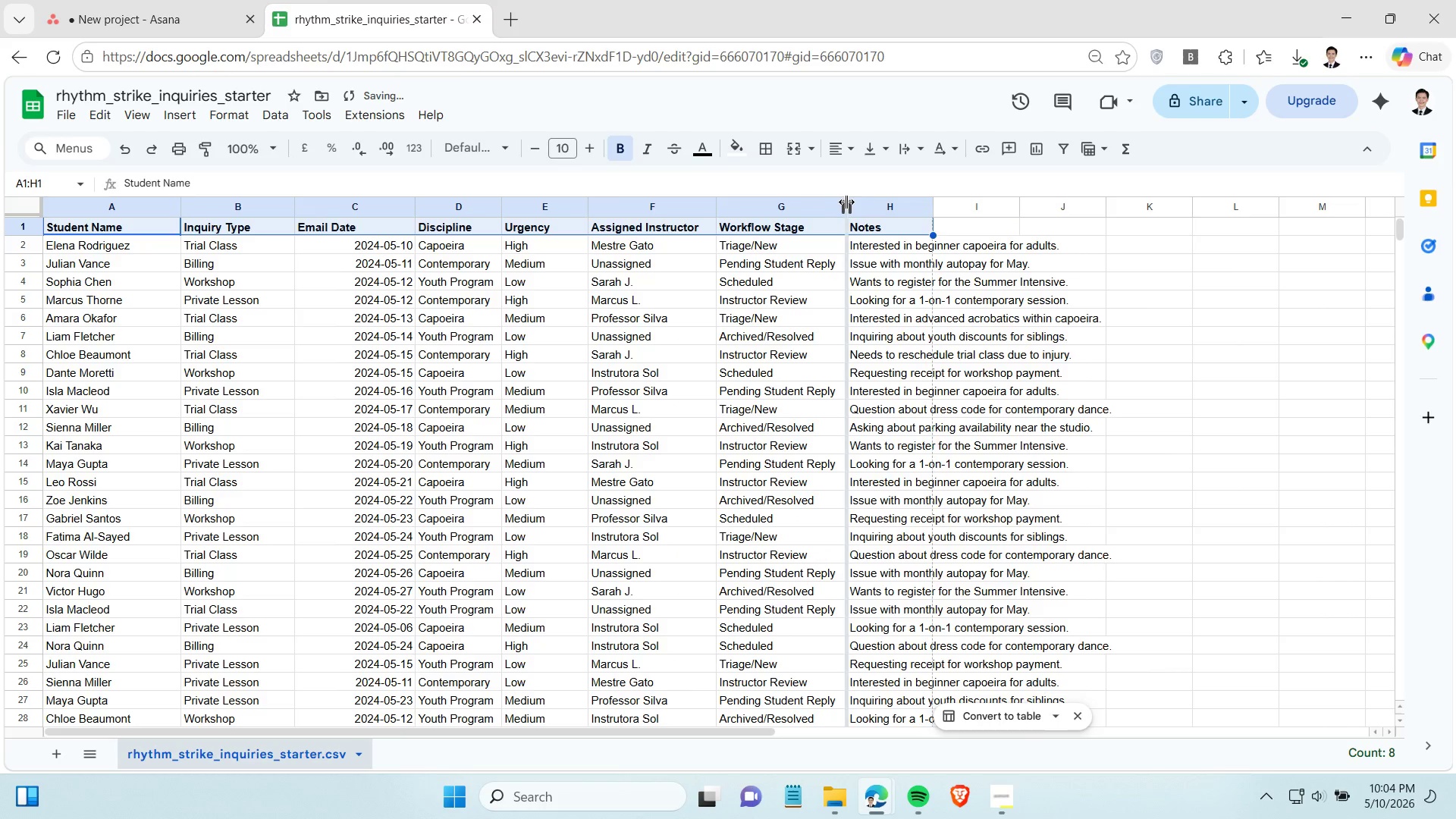 
left_click_drag(start_coordinate=[846, 202], to_coordinate=[855, 202])
 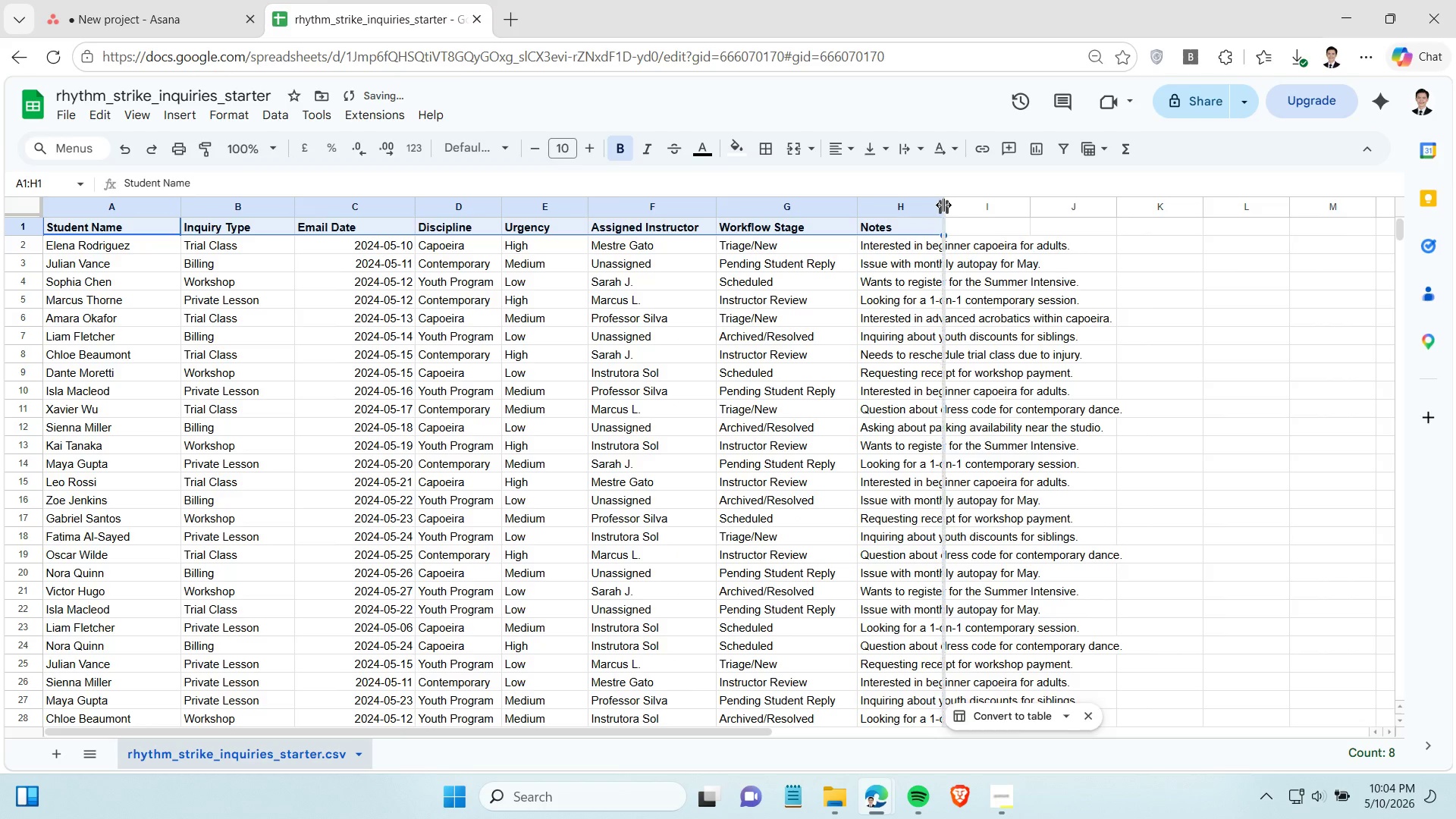 
left_click_drag(start_coordinate=[943, 205], to_coordinate=[1154, 203])
 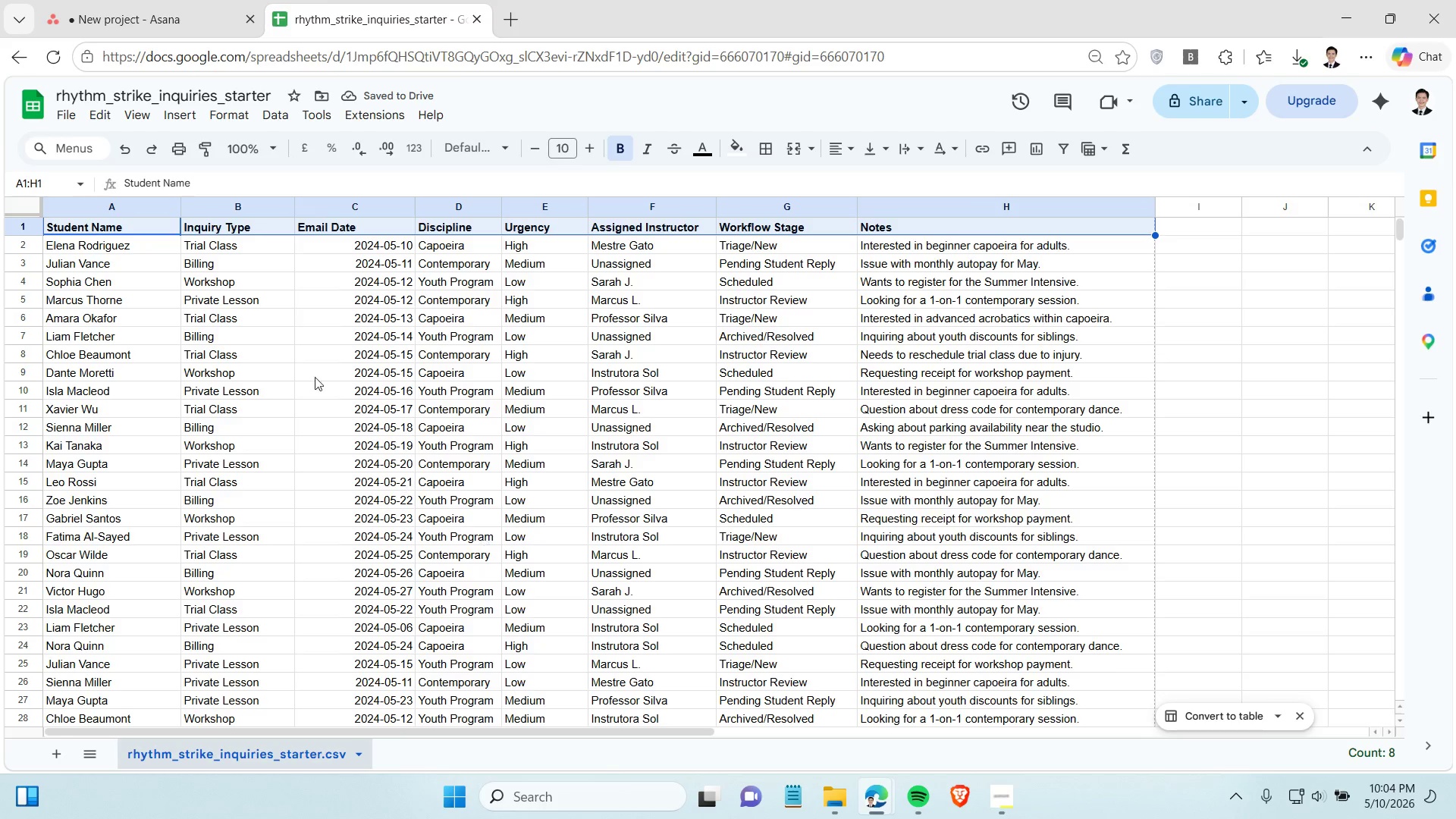 
wait(6.48)
 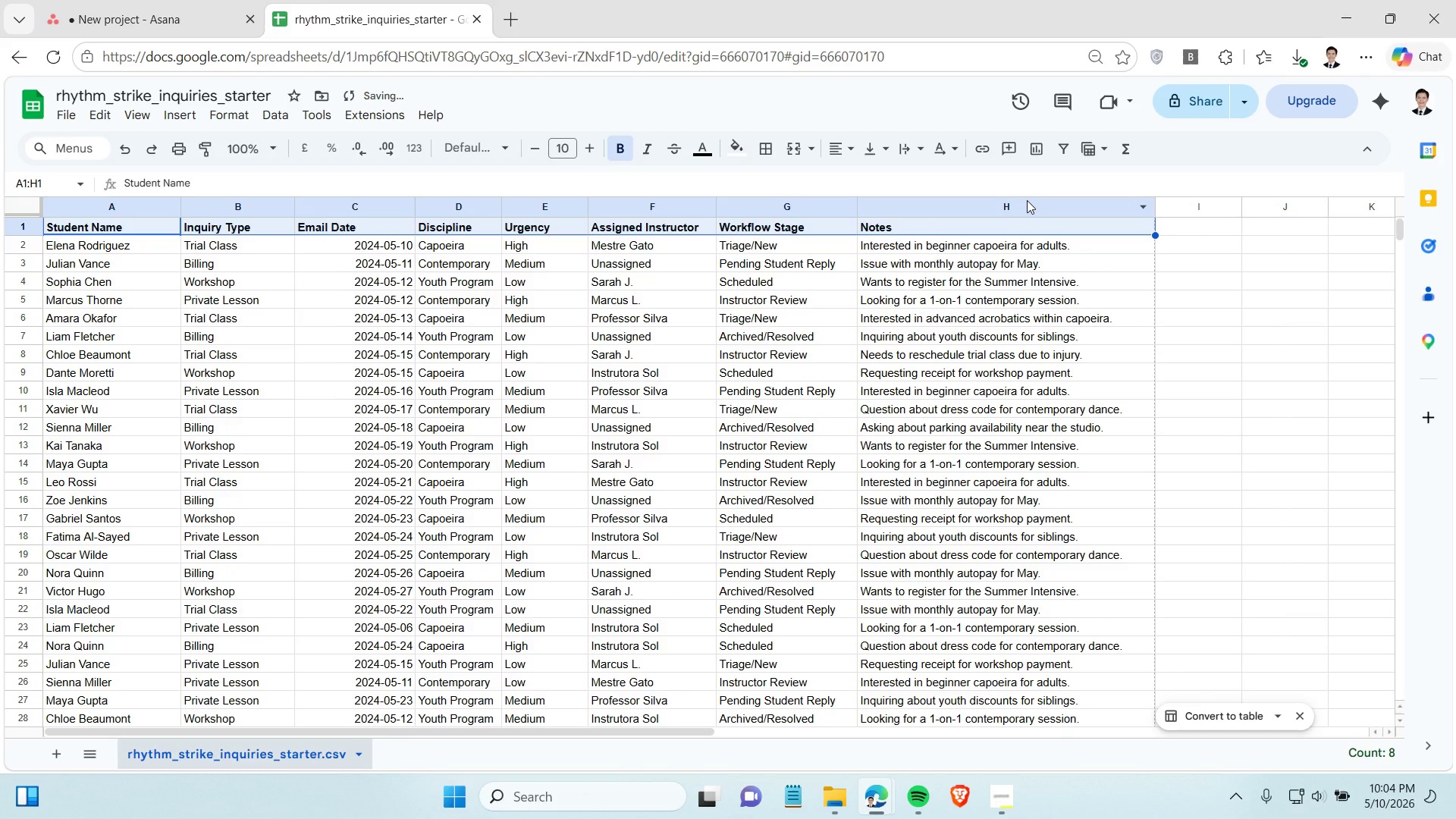 
left_click([418, 209])
 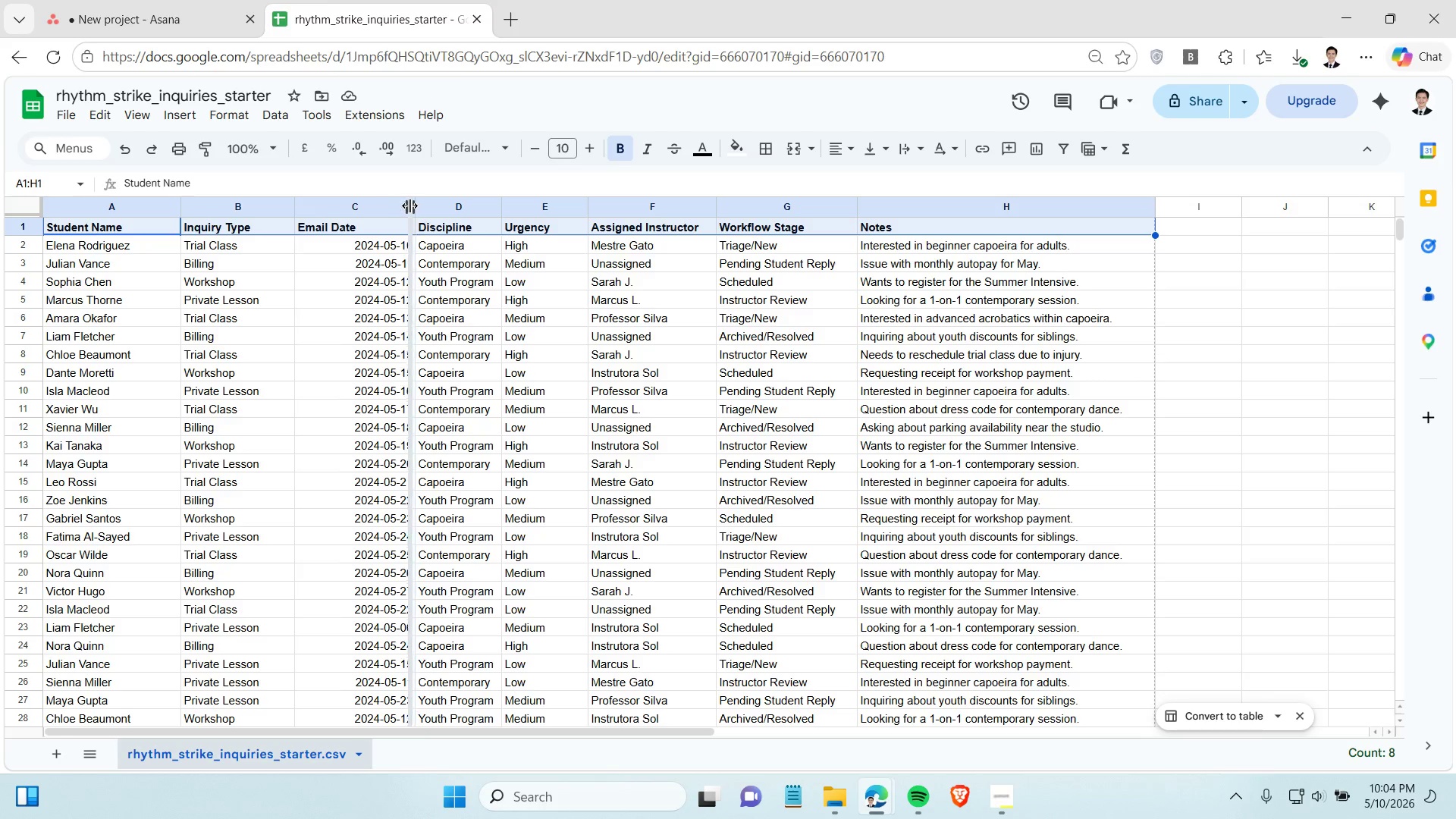 
left_click_drag(start_coordinate=[418, 209], to_coordinate=[384, 208])
 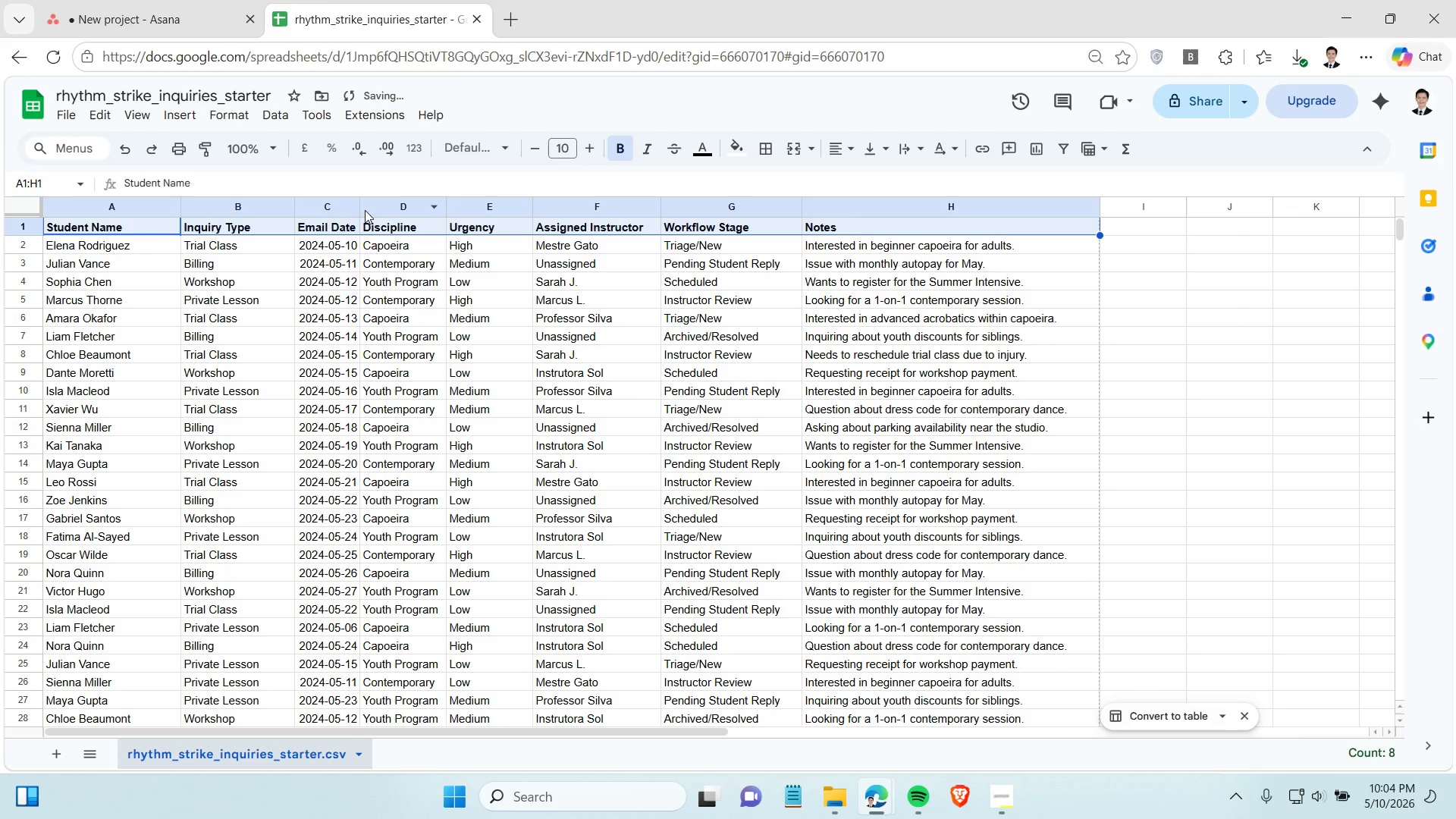 
left_click_drag(start_coordinate=[360, 210], to_coordinate=[369, 213])
 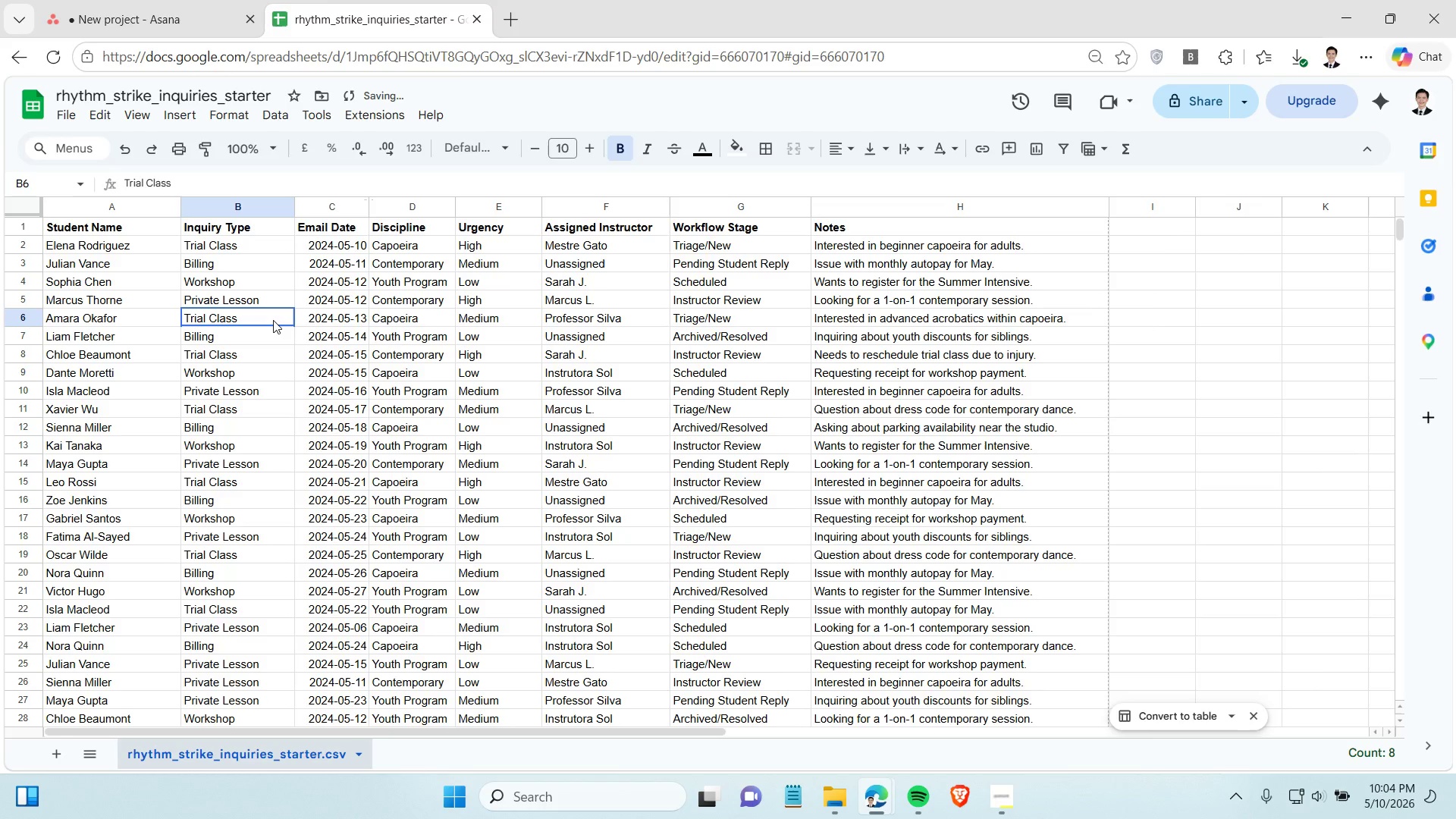 
left_click([273, 320])
 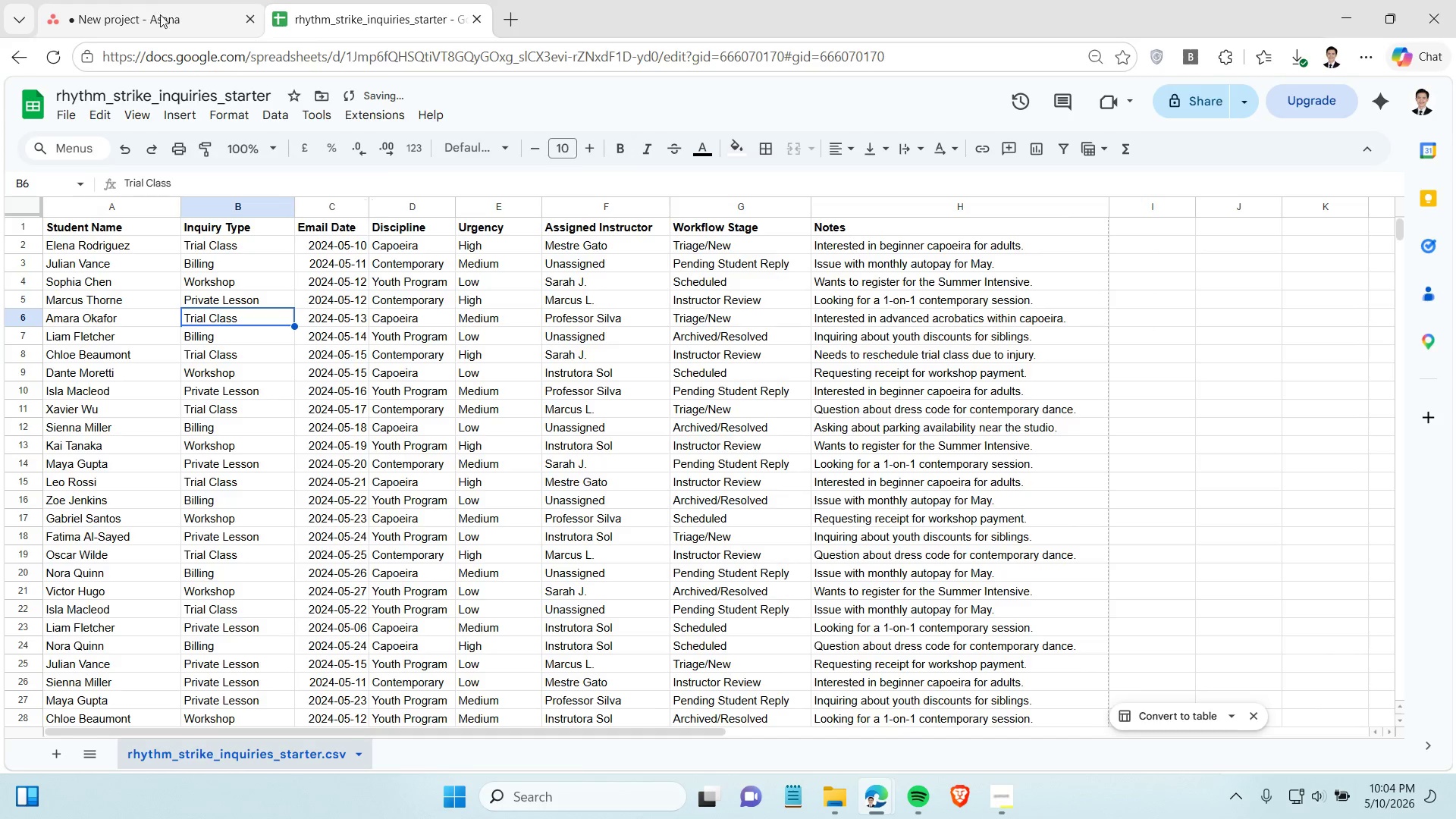 
left_click([163, 16])
 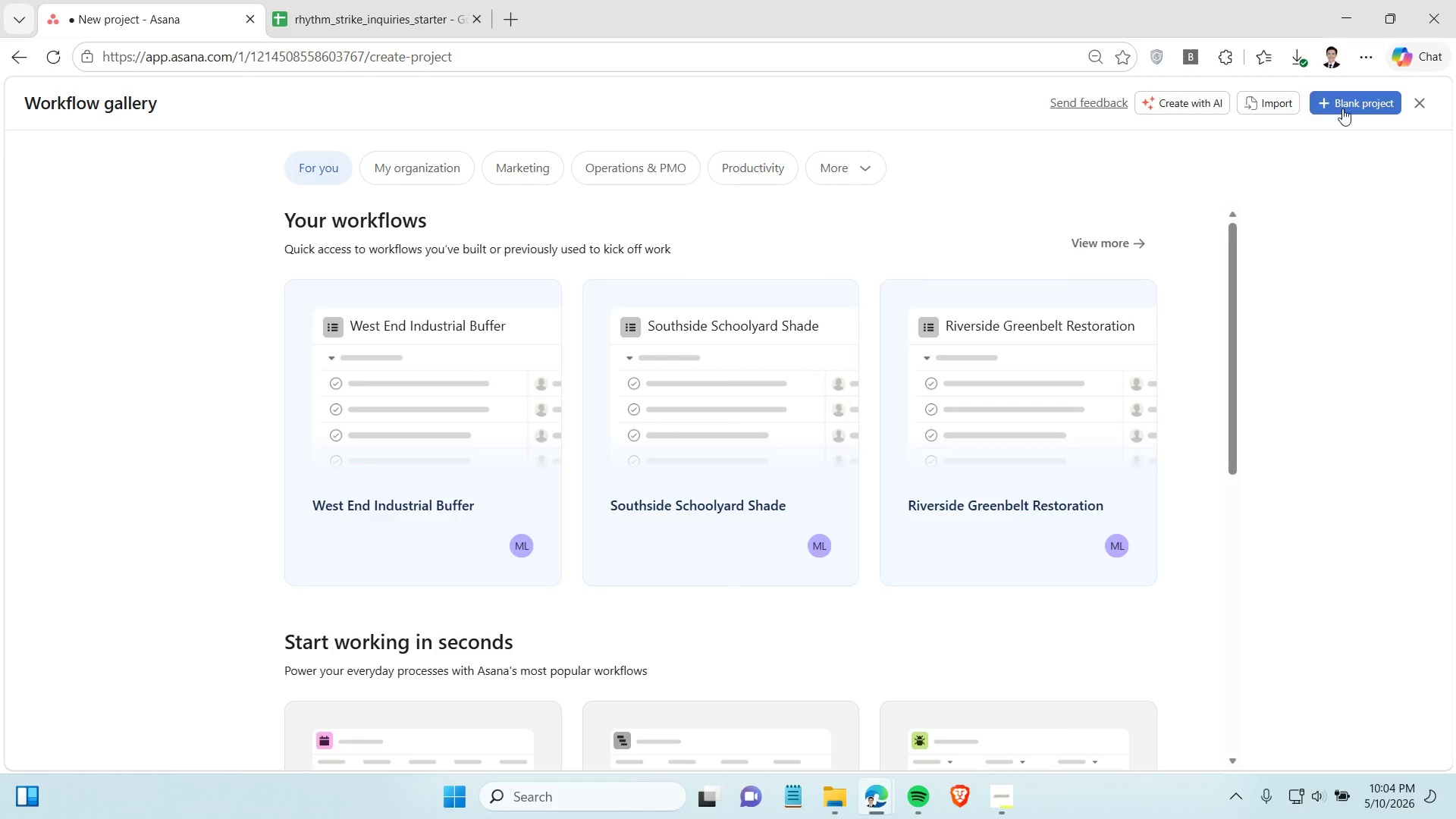 
left_click([1341, 102])
 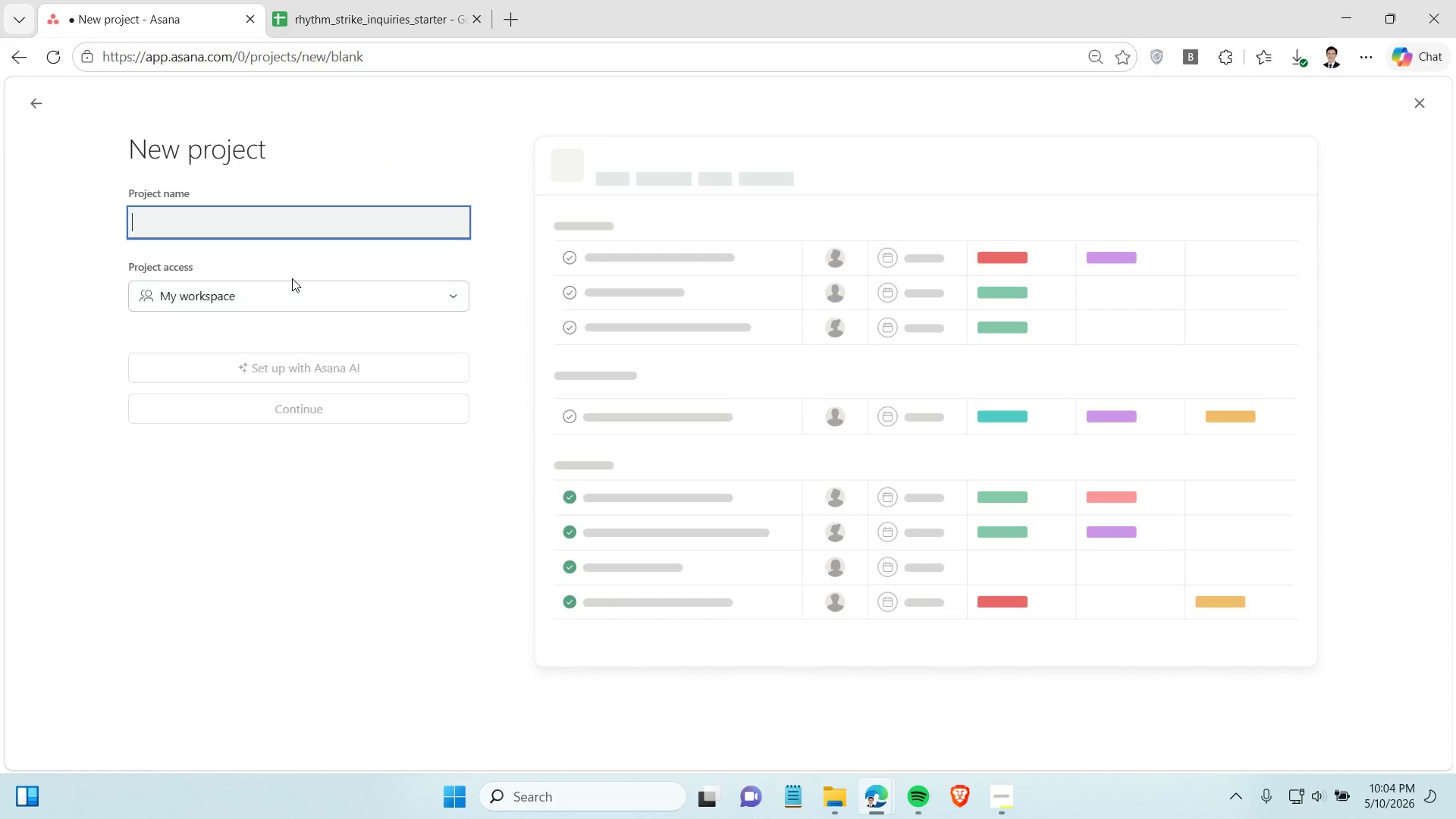 
wait(5.83)
 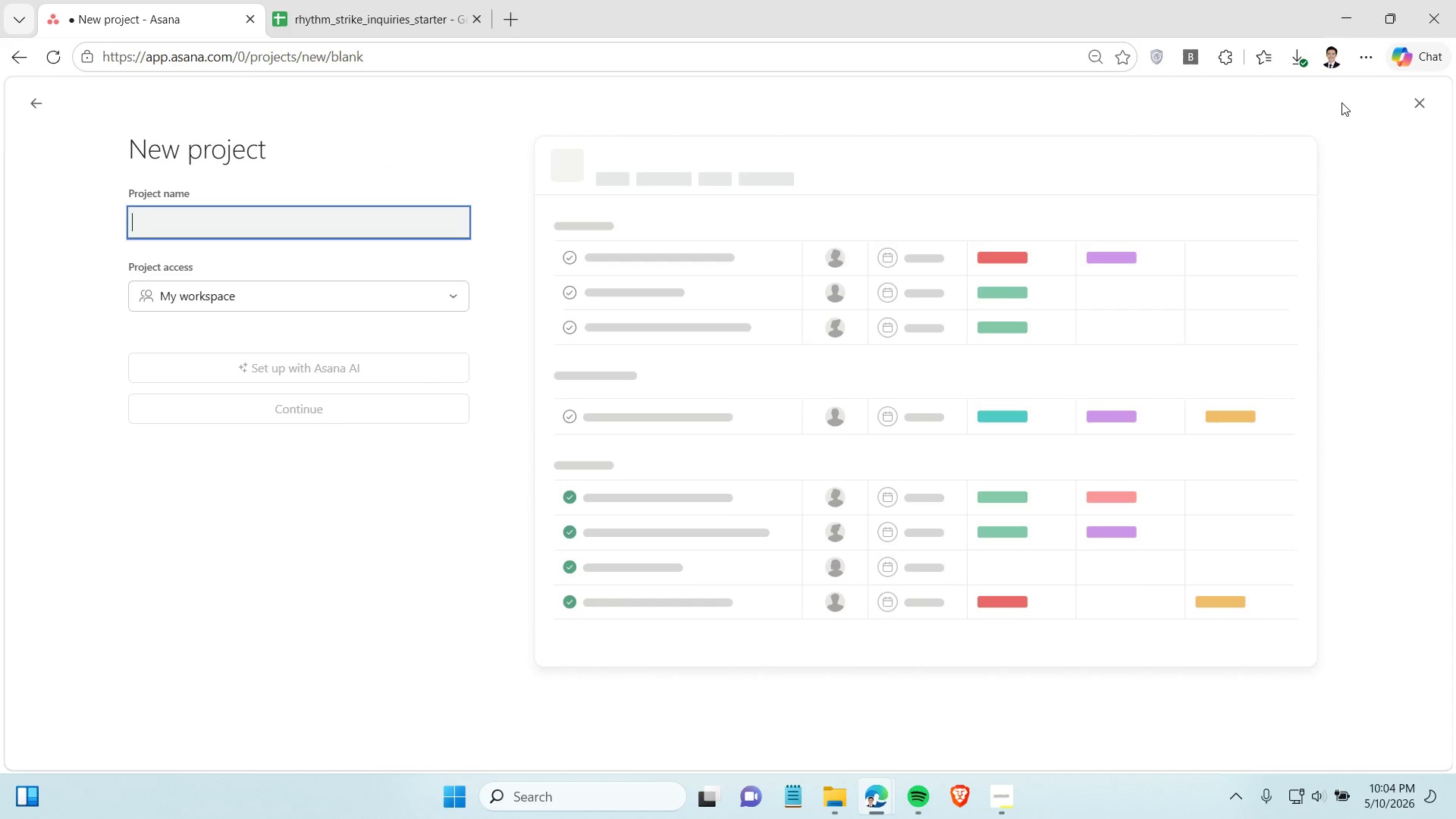 
left_click([1003, 808])